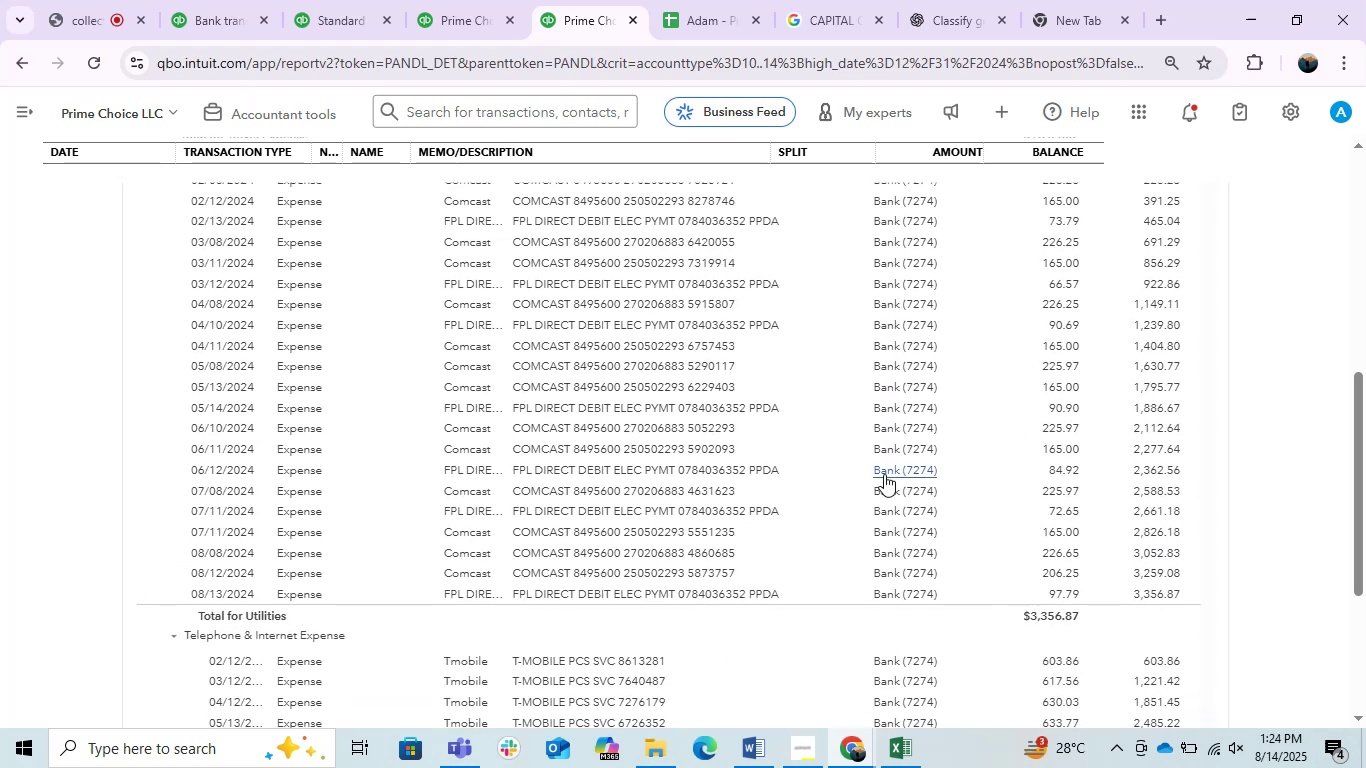 
scroll: coordinate [884, 474], scroll_direction: up, amount: 1.0
 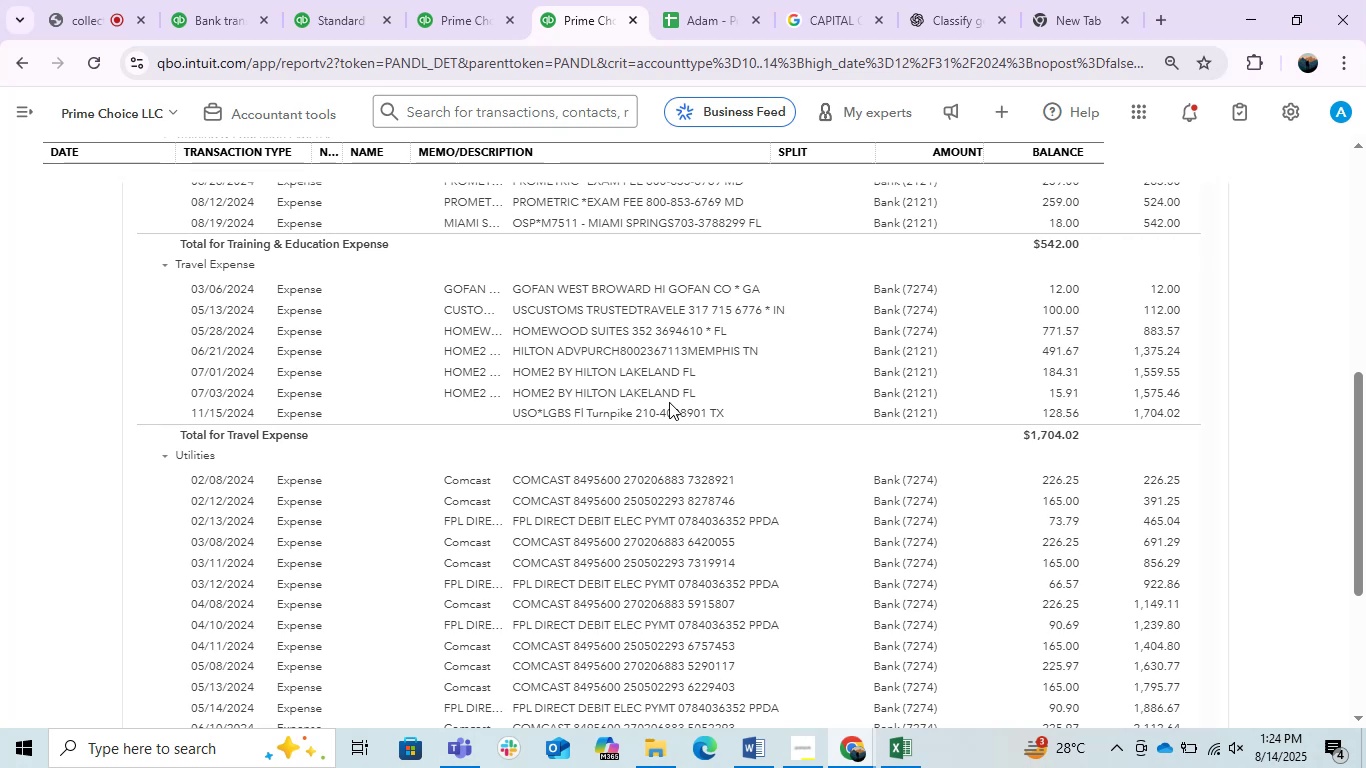 
wait(32.14)
 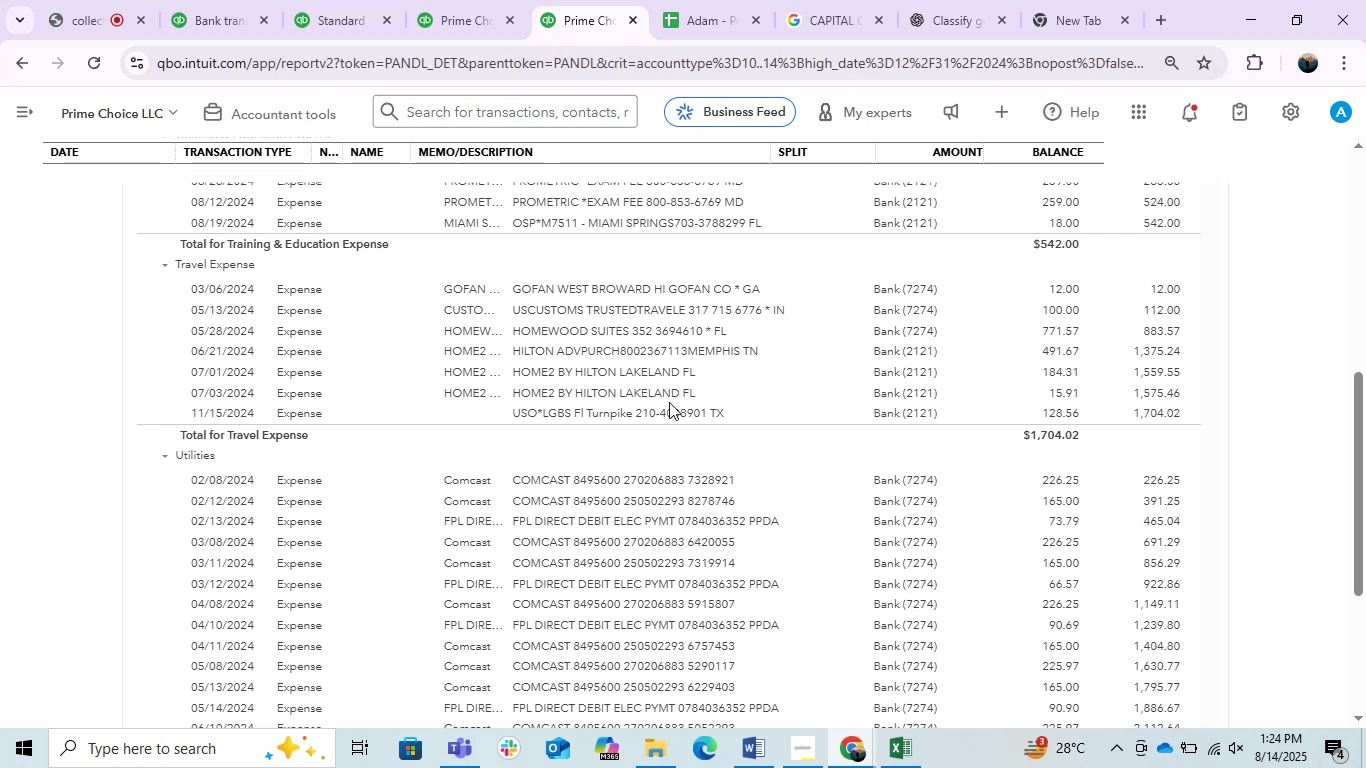 
scroll: coordinate [532, 554], scroll_direction: down, amount: 6.0
 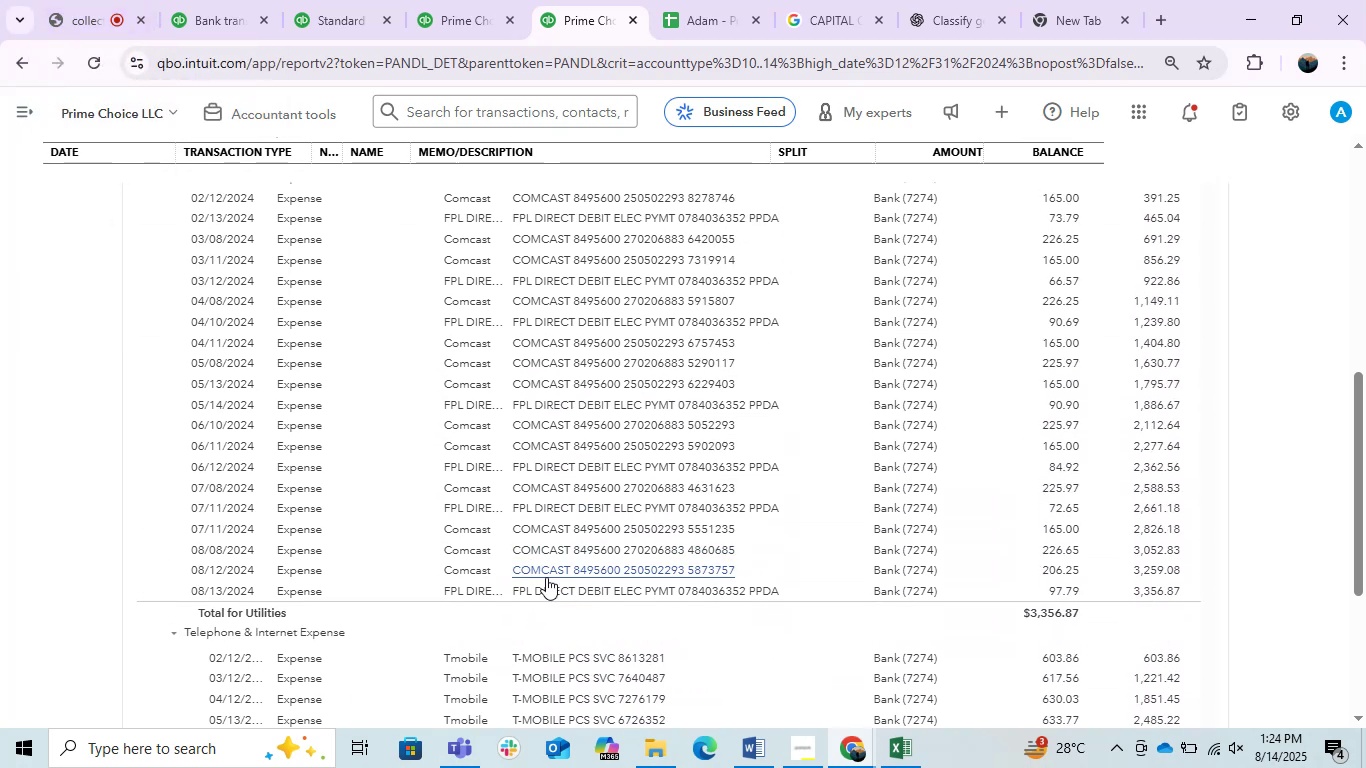 
scroll: coordinate [548, 630], scroll_direction: up, amount: 2.0
 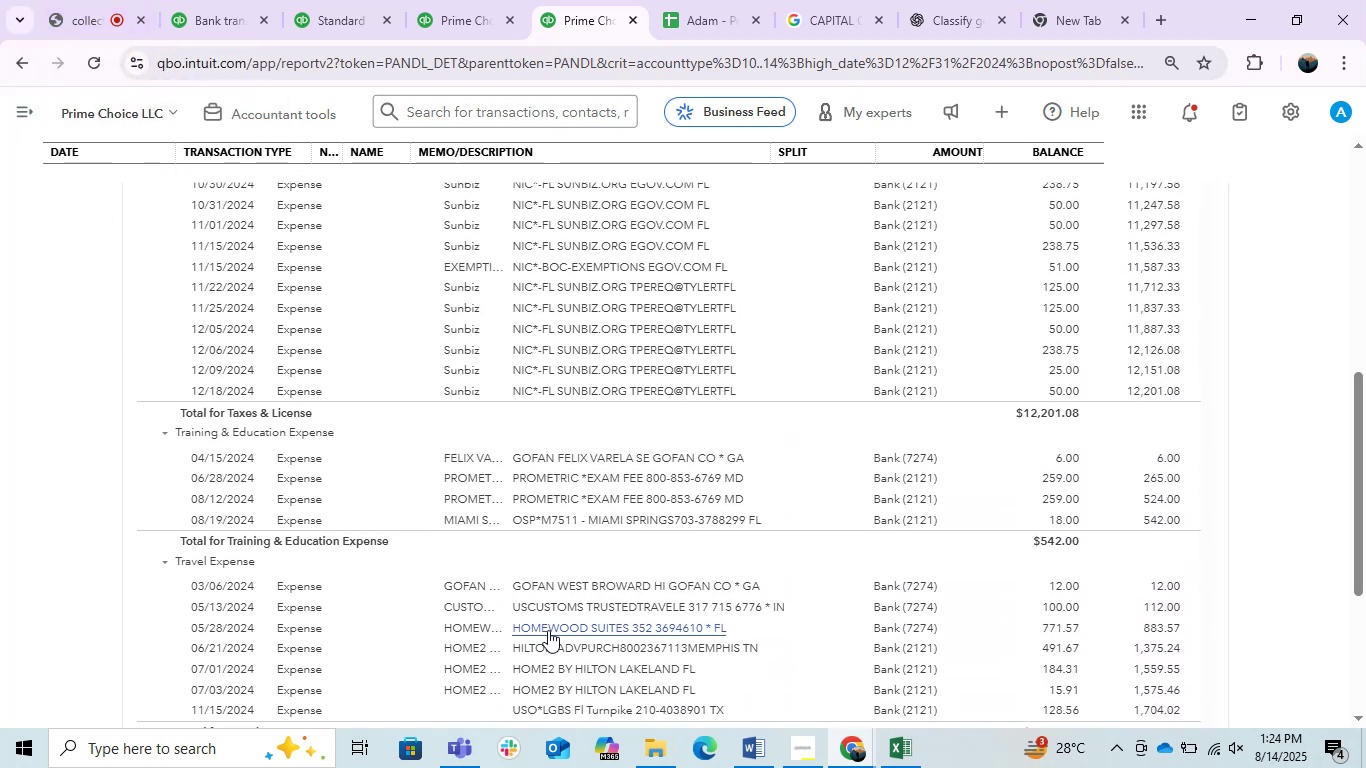 
scroll: coordinate [547, 509], scroll_direction: down, amount: 13.0
 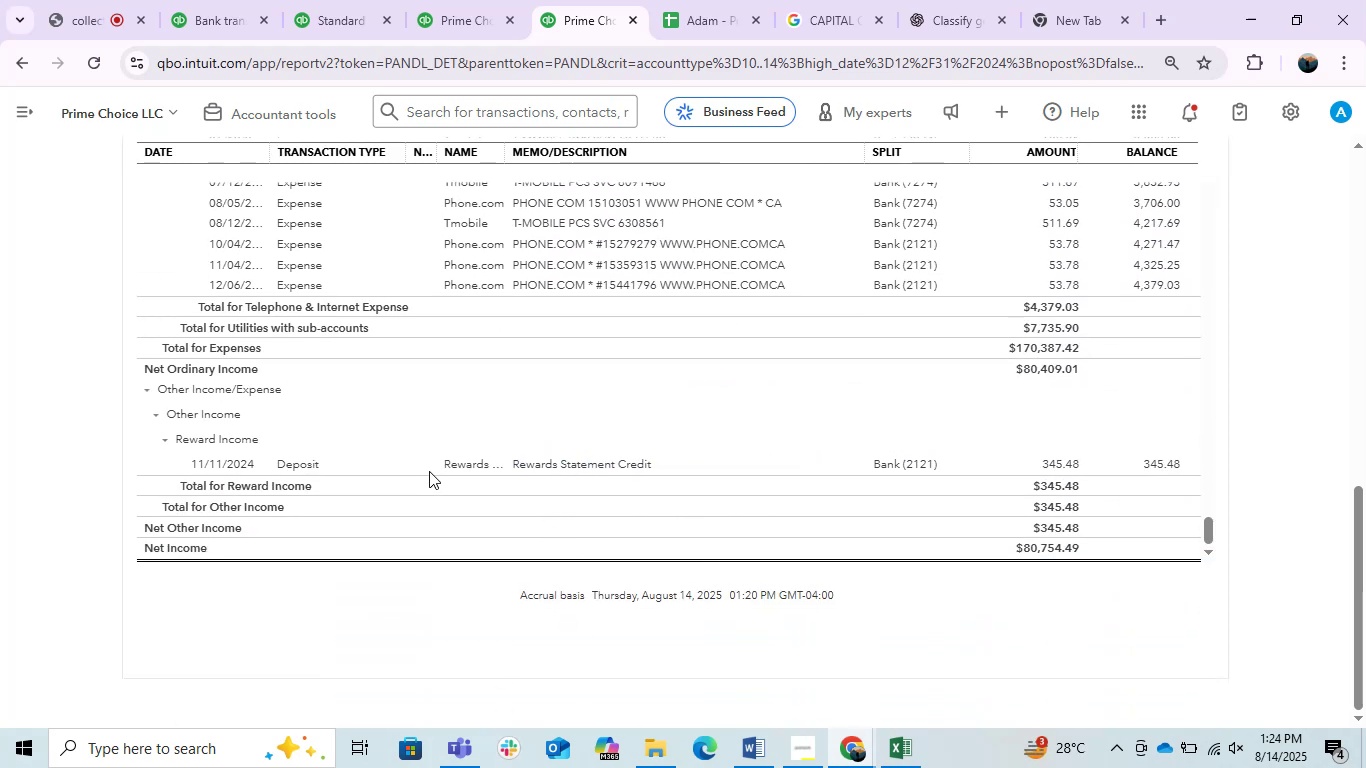 
scroll: coordinate [428, 446], scroll_direction: up, amount: 17.0
 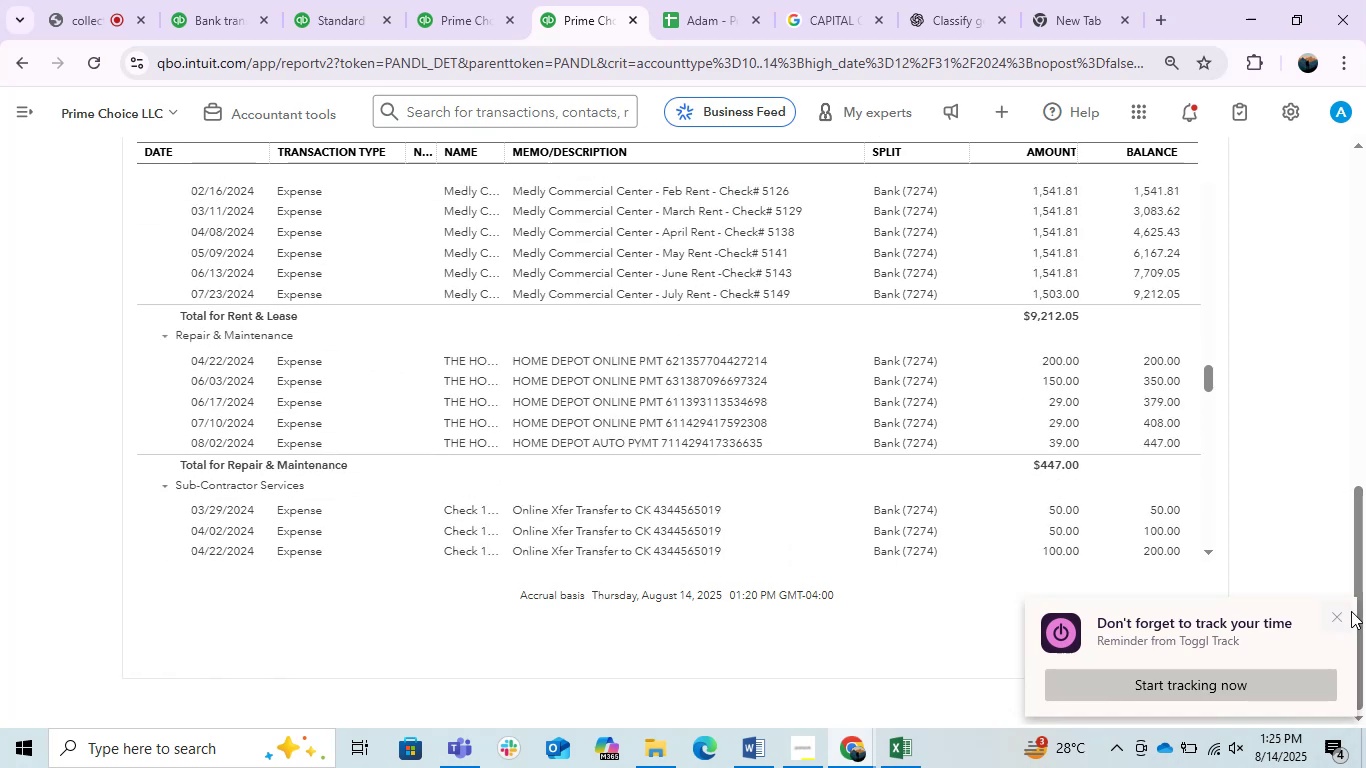 
left_click([1343, 614])
 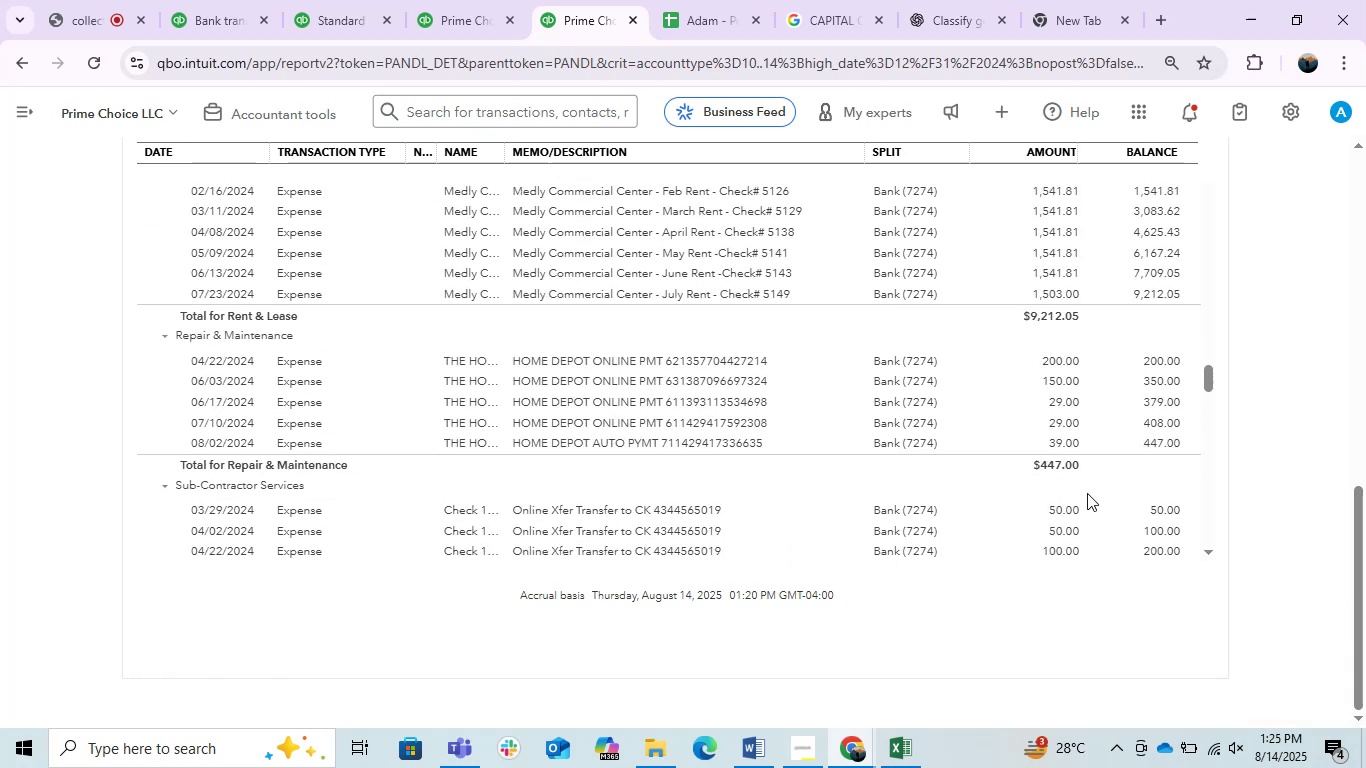 
scroll: coordinate [1074, 486], scroll_direction: down, amount: 1.0
 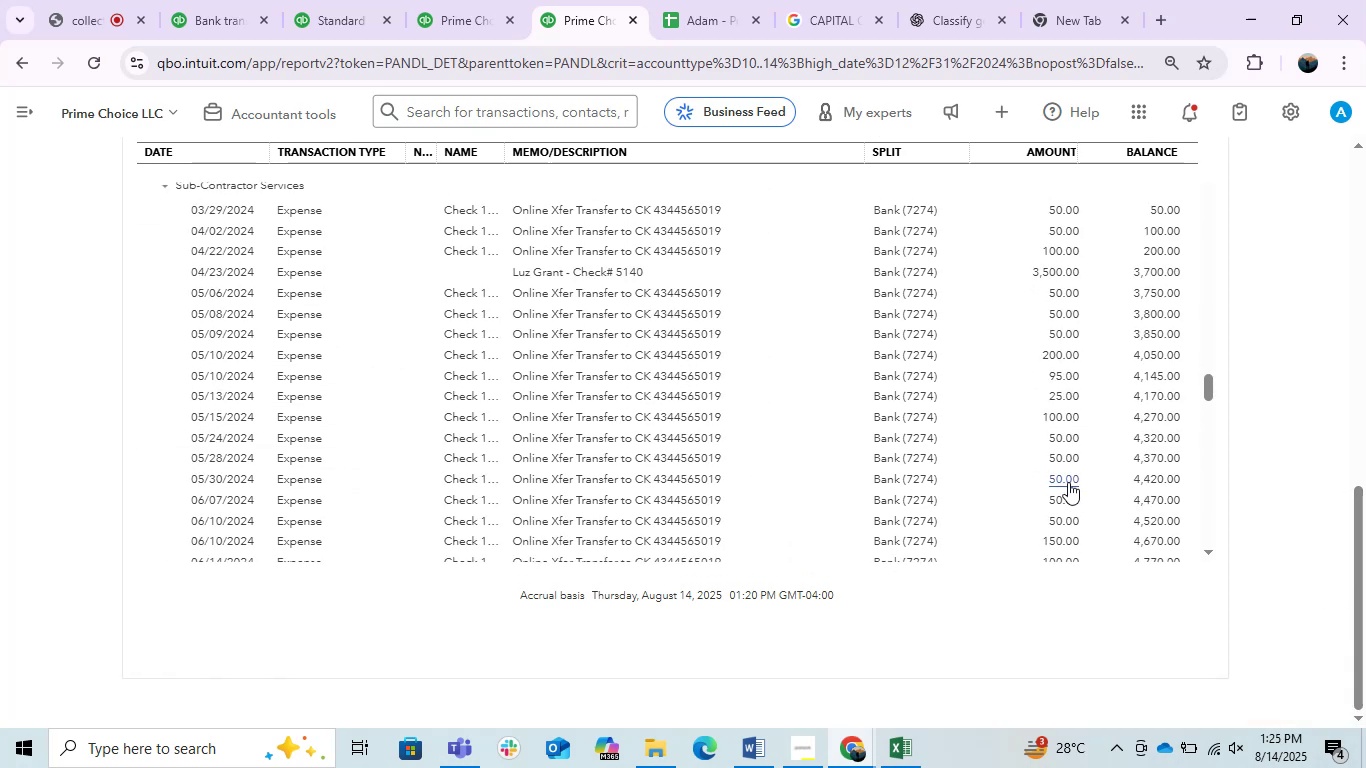 
scroll: coordinate [1065, 478], scroll_direction: up, amount: 9.0
 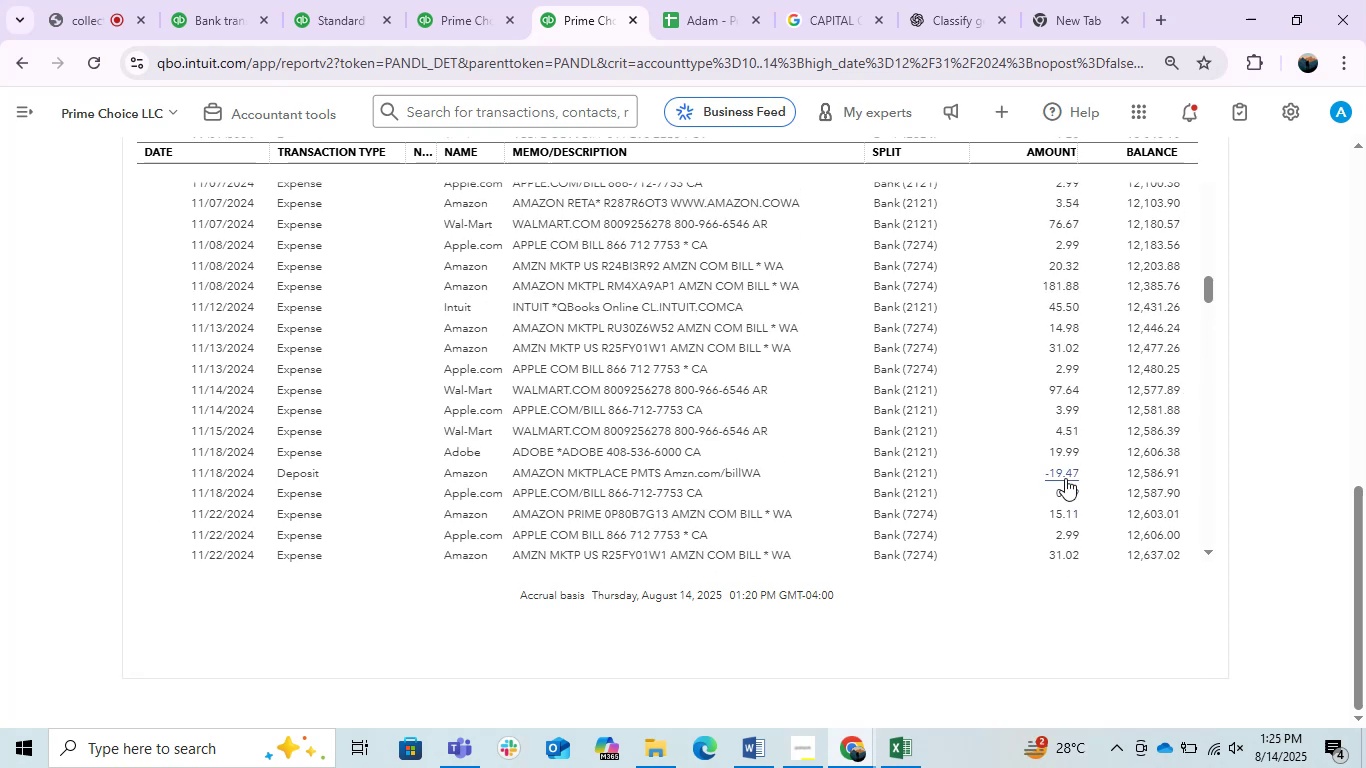 
scroll: coordinate [1051, 486], scroll_direction: up, amount: 19.0
 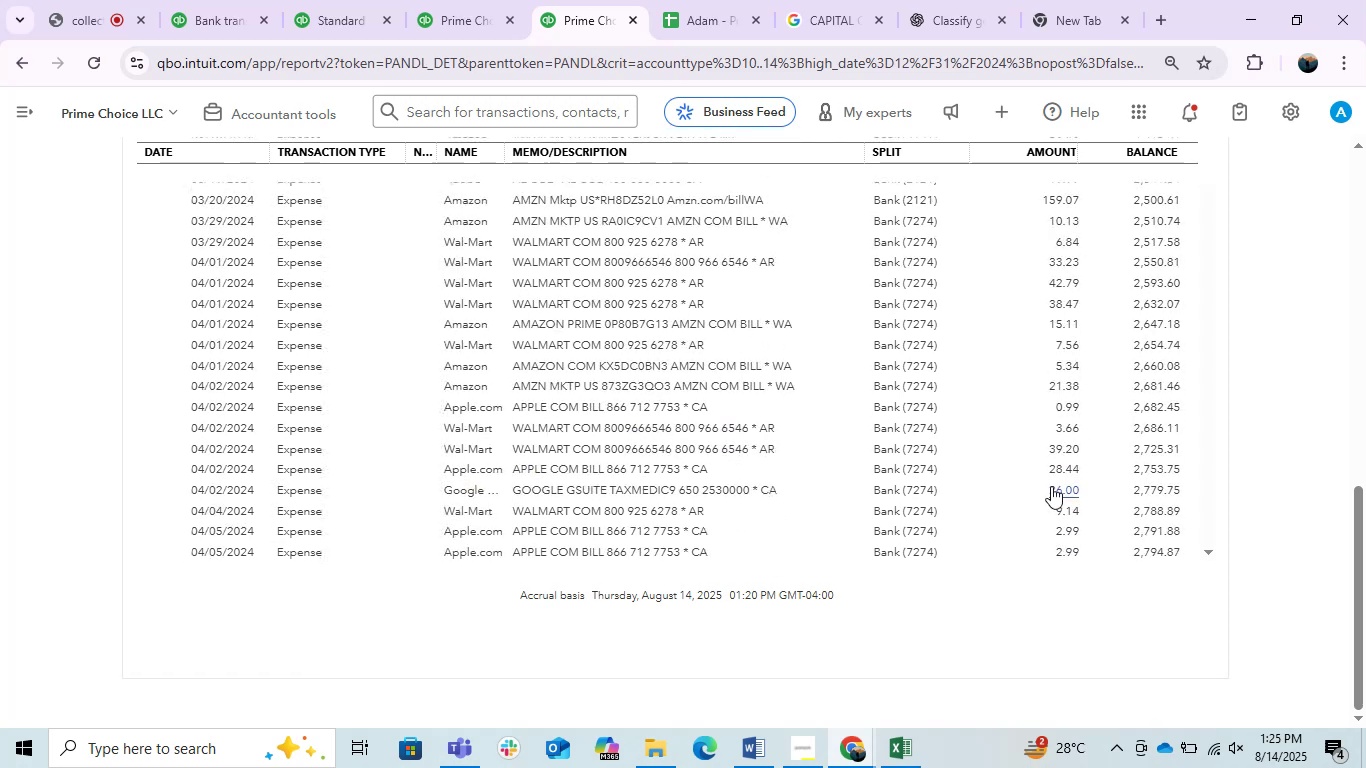 
wait(7.17)
 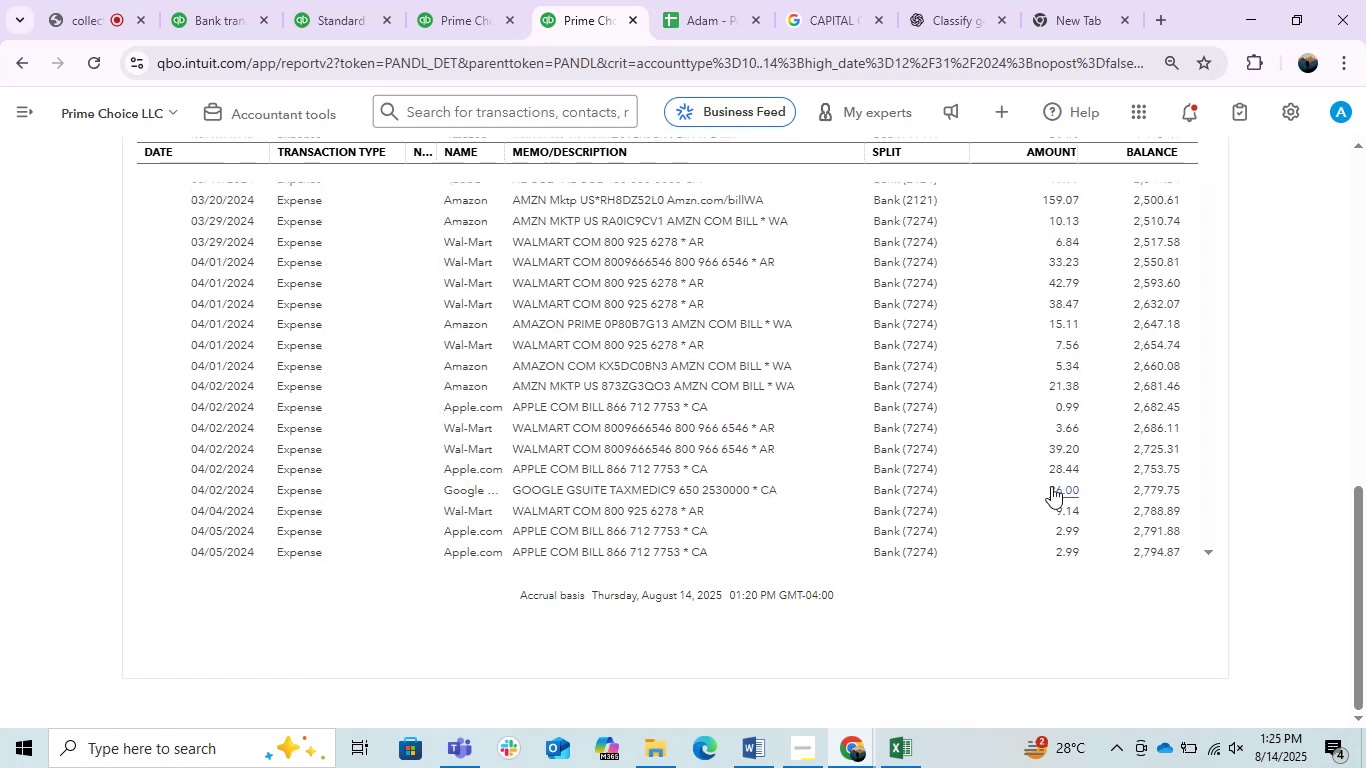 
scroll: coordinate [1051, 486], scroll_direction: up, amount: 9.0
 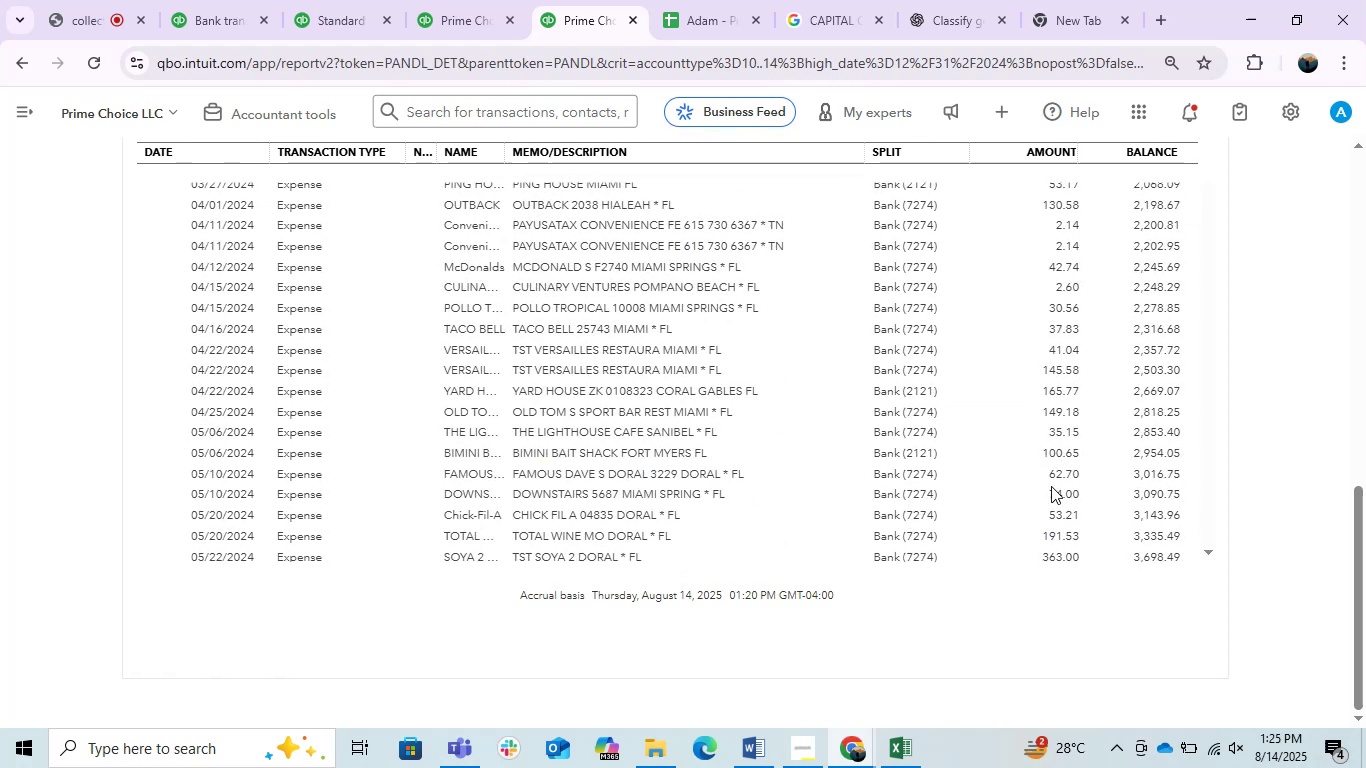 
scroll: coordinate [1051, 486], scroll_direction: down, amount: 2.0
 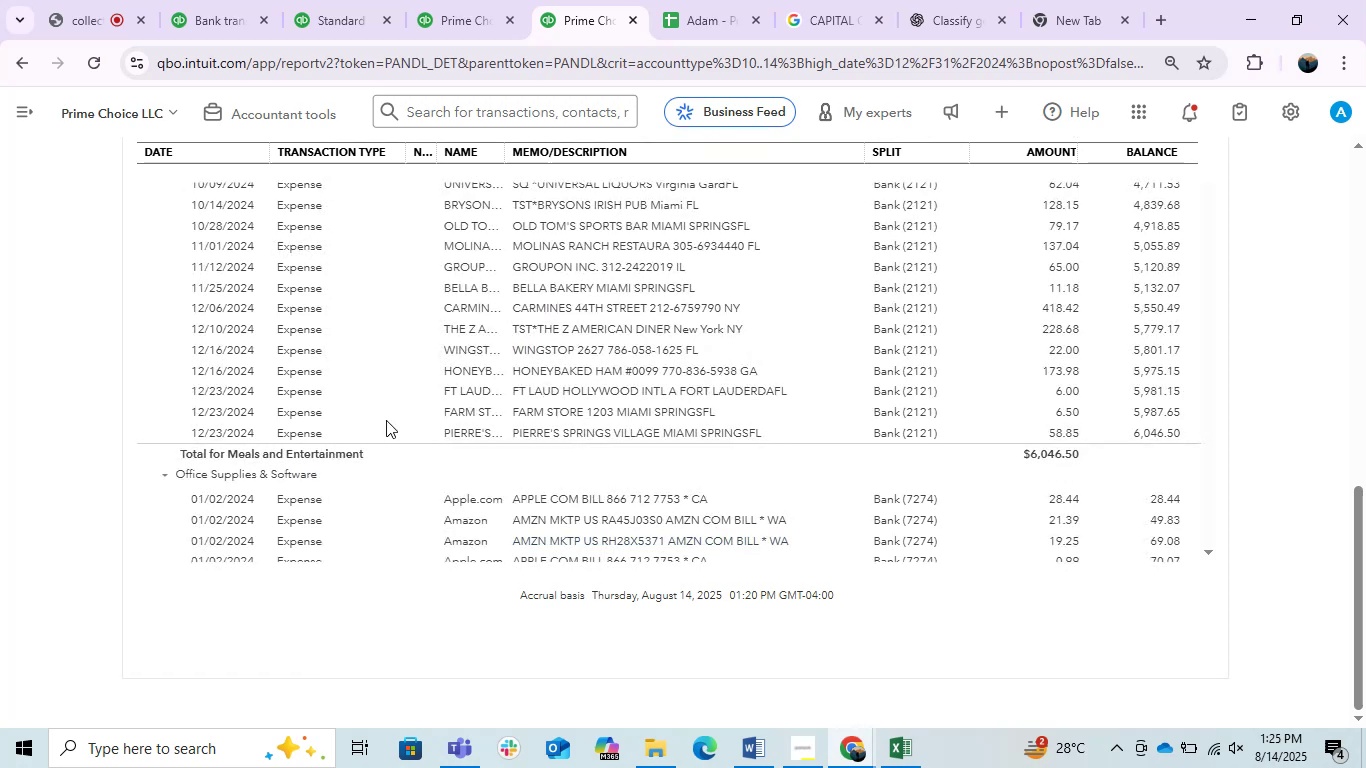 
wait(7.09)
 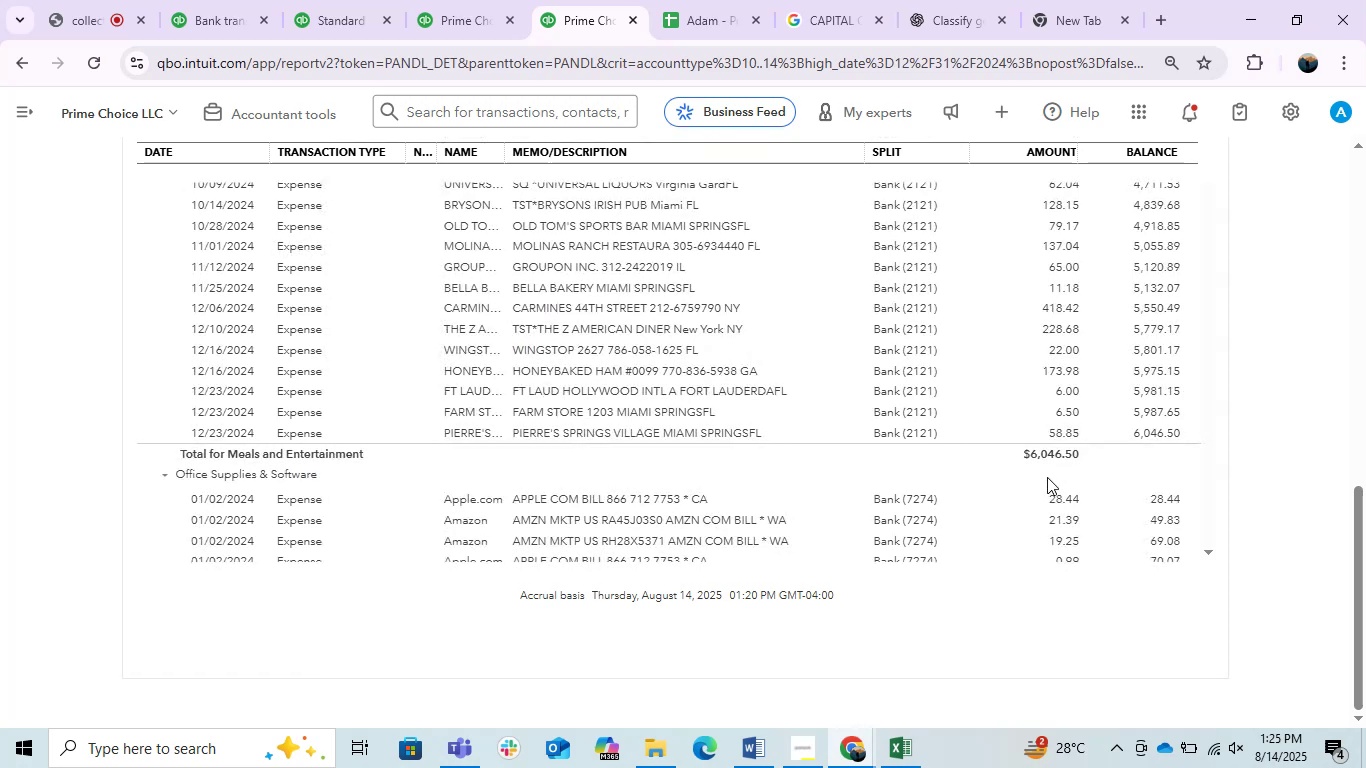 
left_click_drag(start_coordinate=[400, 151], to_coordinate=[337, 160])
 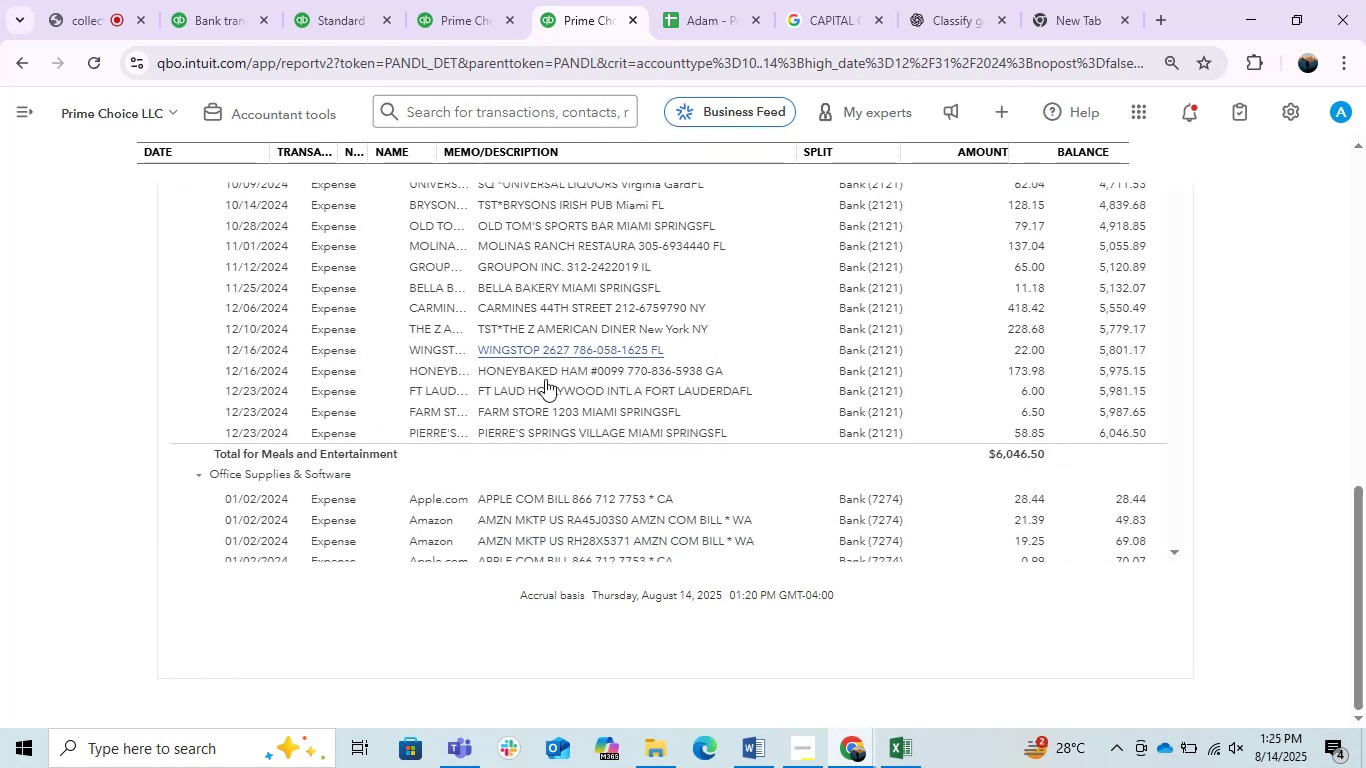 
scroll: coordinate [638, 420], scroll_direction: up, amount: 1.0
 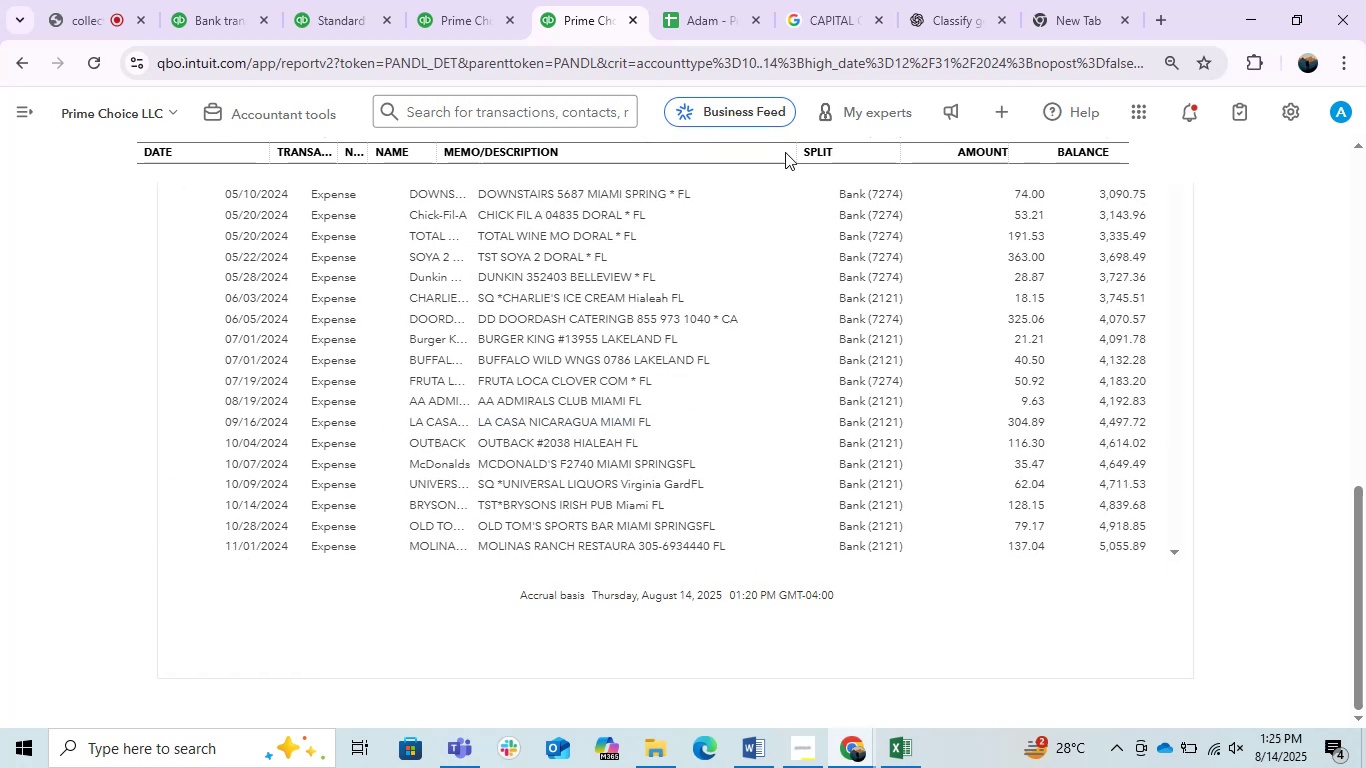 
left_click_drag(start_coordinate=[790, 149], to_coordinate=[913, 200])
 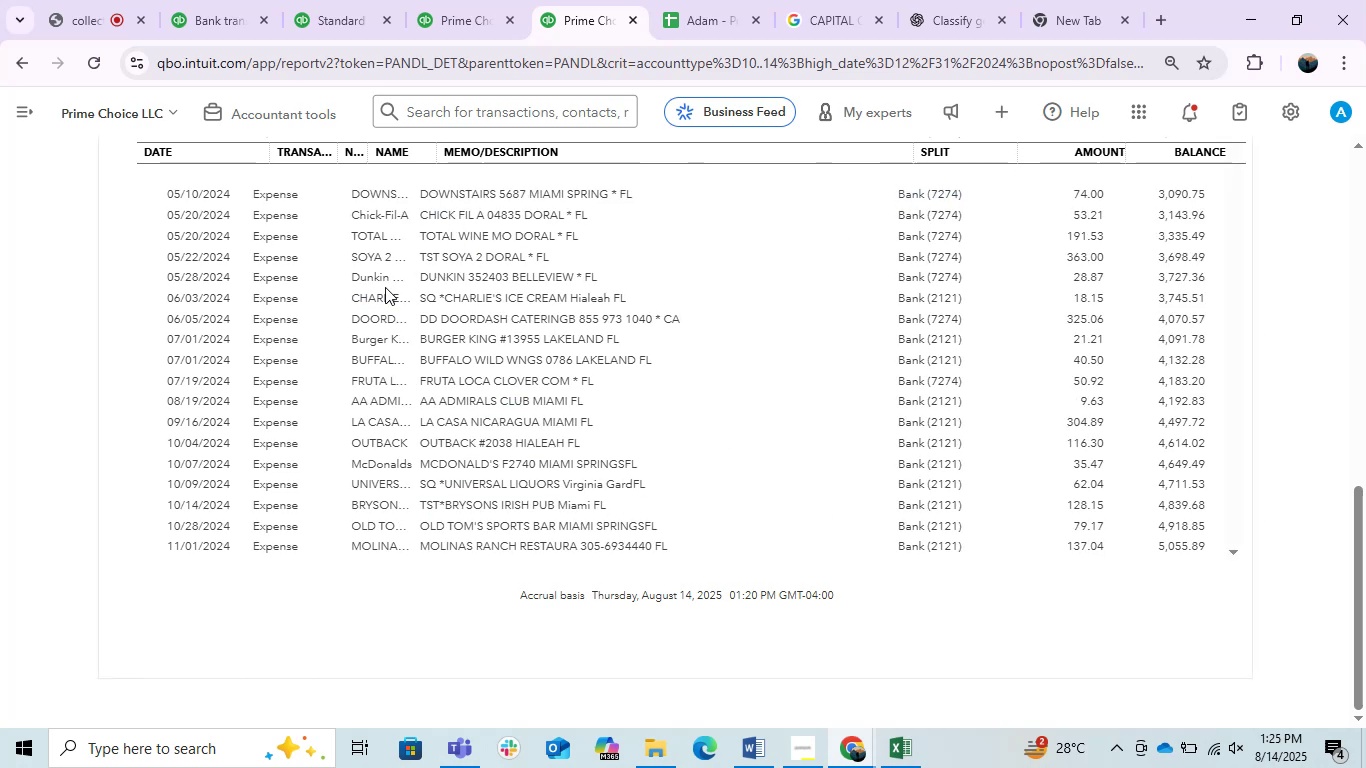 
left_click_drag(start_coordinate=[429, 153], to_coordinate=[476, 152])
 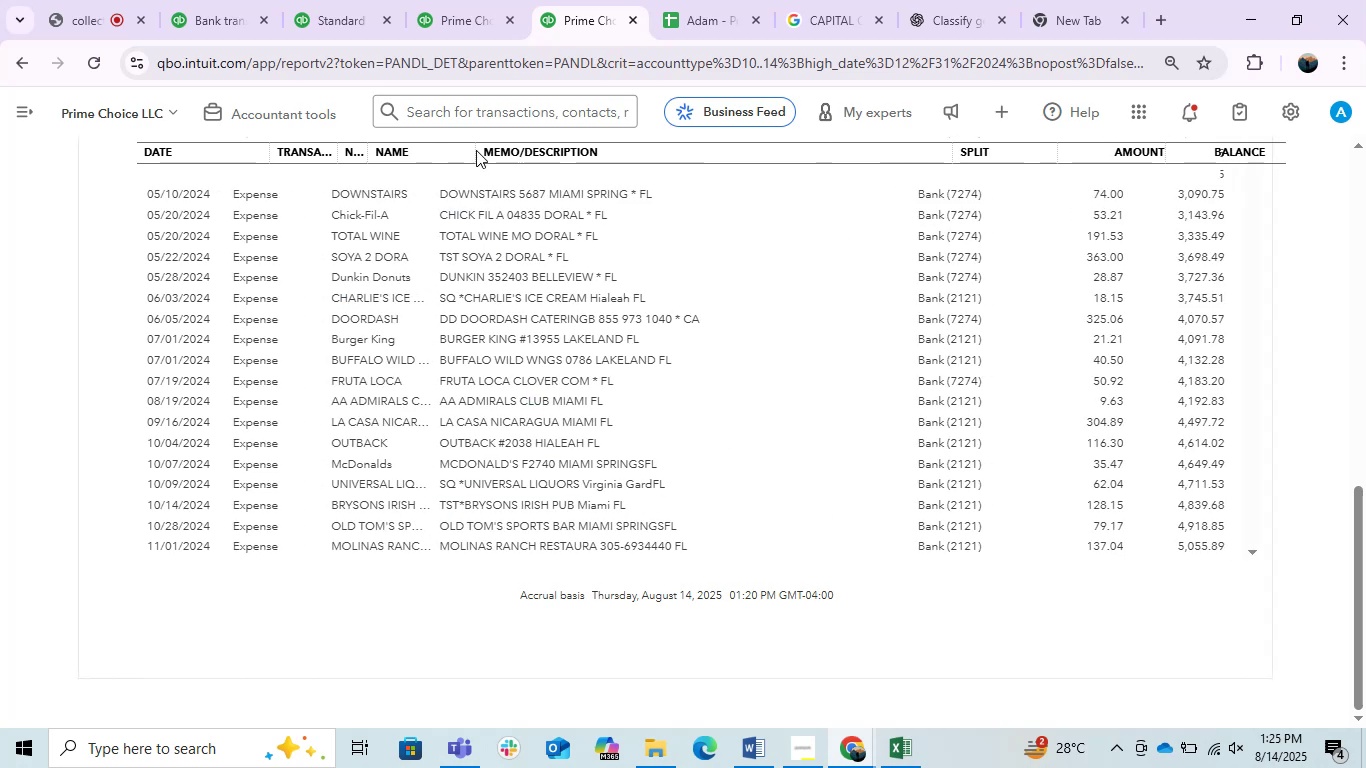 
left_click_drag(start_coordinate=[473, 150], to_coordinate=[596, 170])
 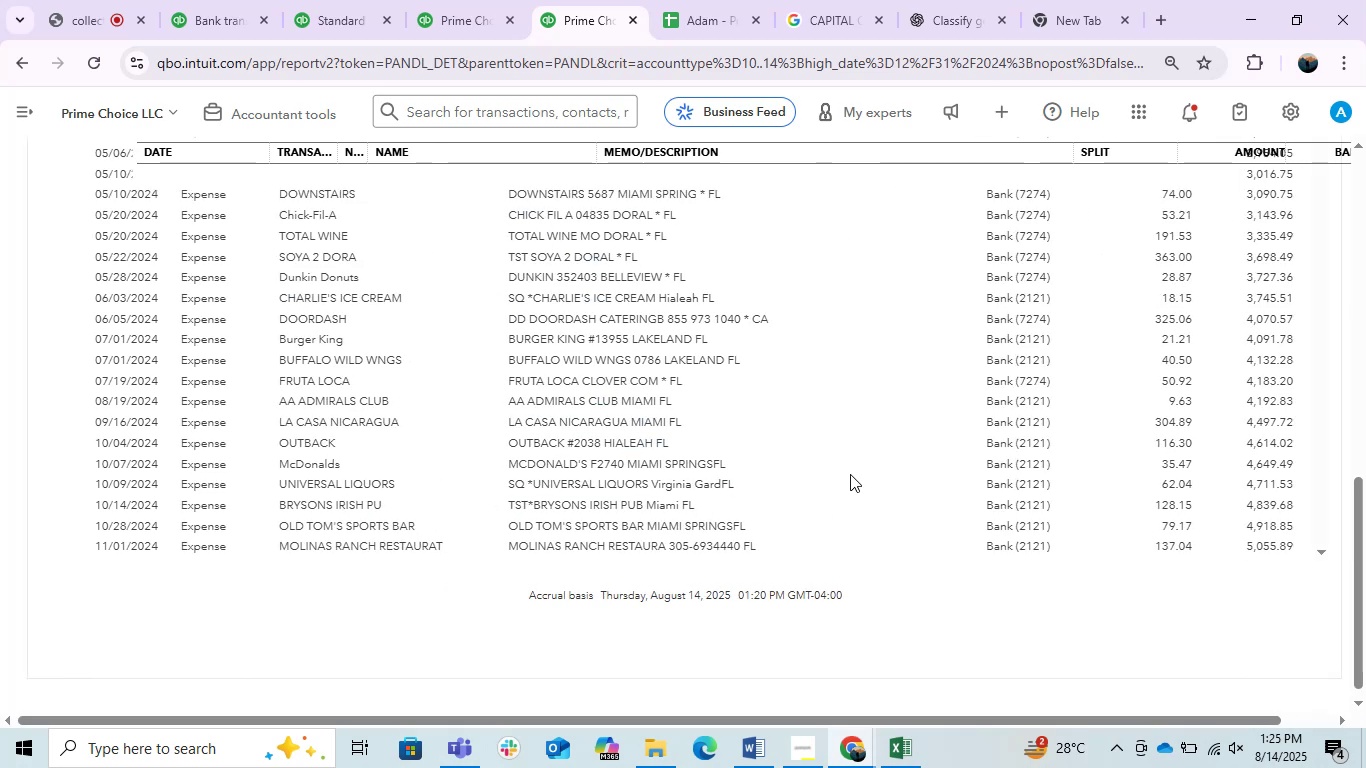 
scroll: coordinate [848, 476], scroll_direction: up, amount: 2.0
 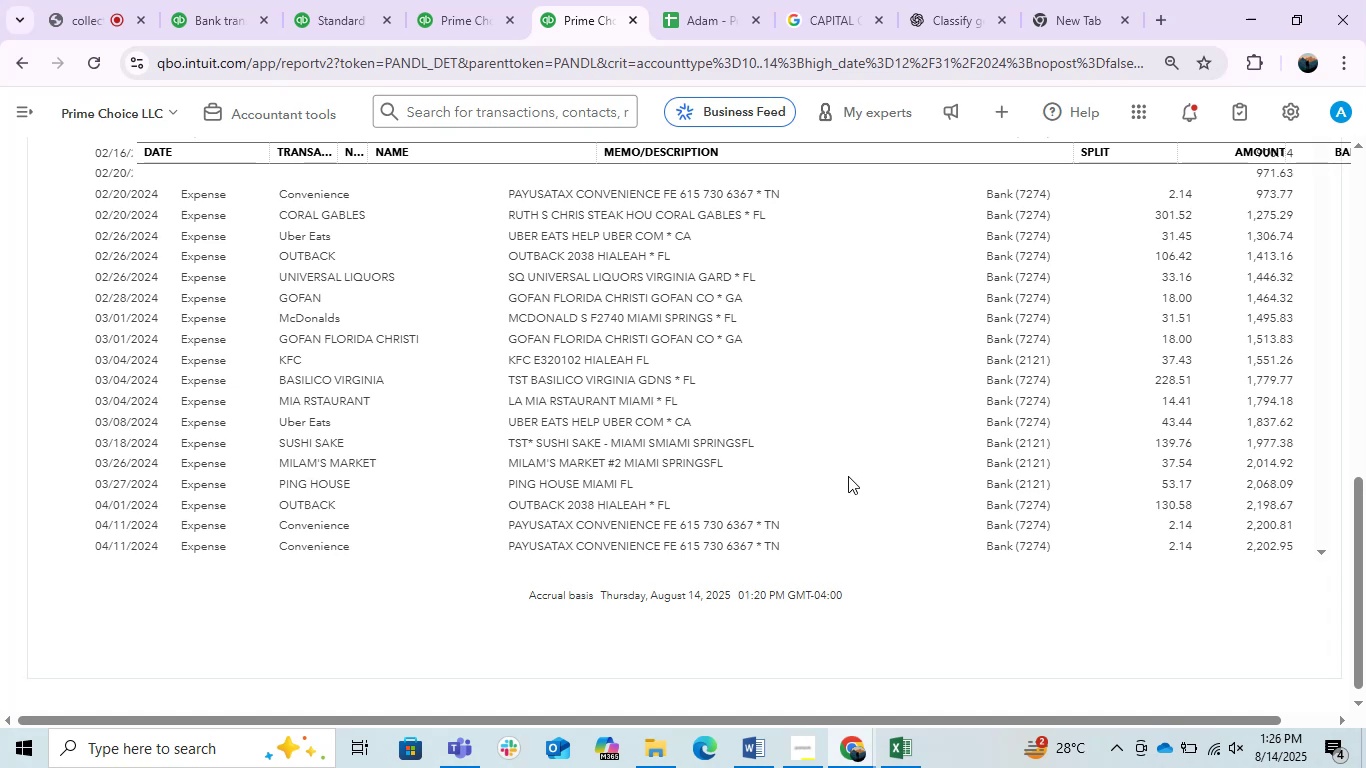 
wait(5.13)
 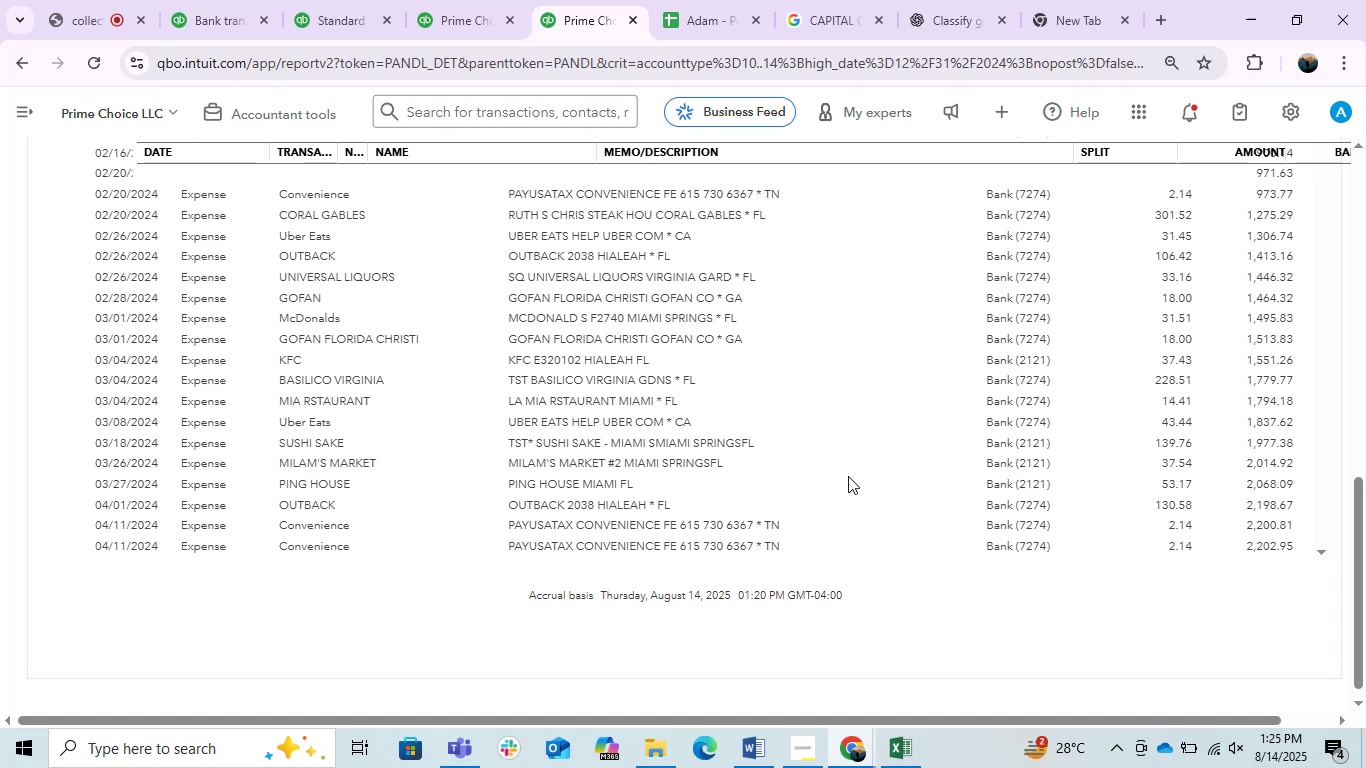 
scroll: coordinate [848, 476], scroll_direction: up, amount: 1.0
 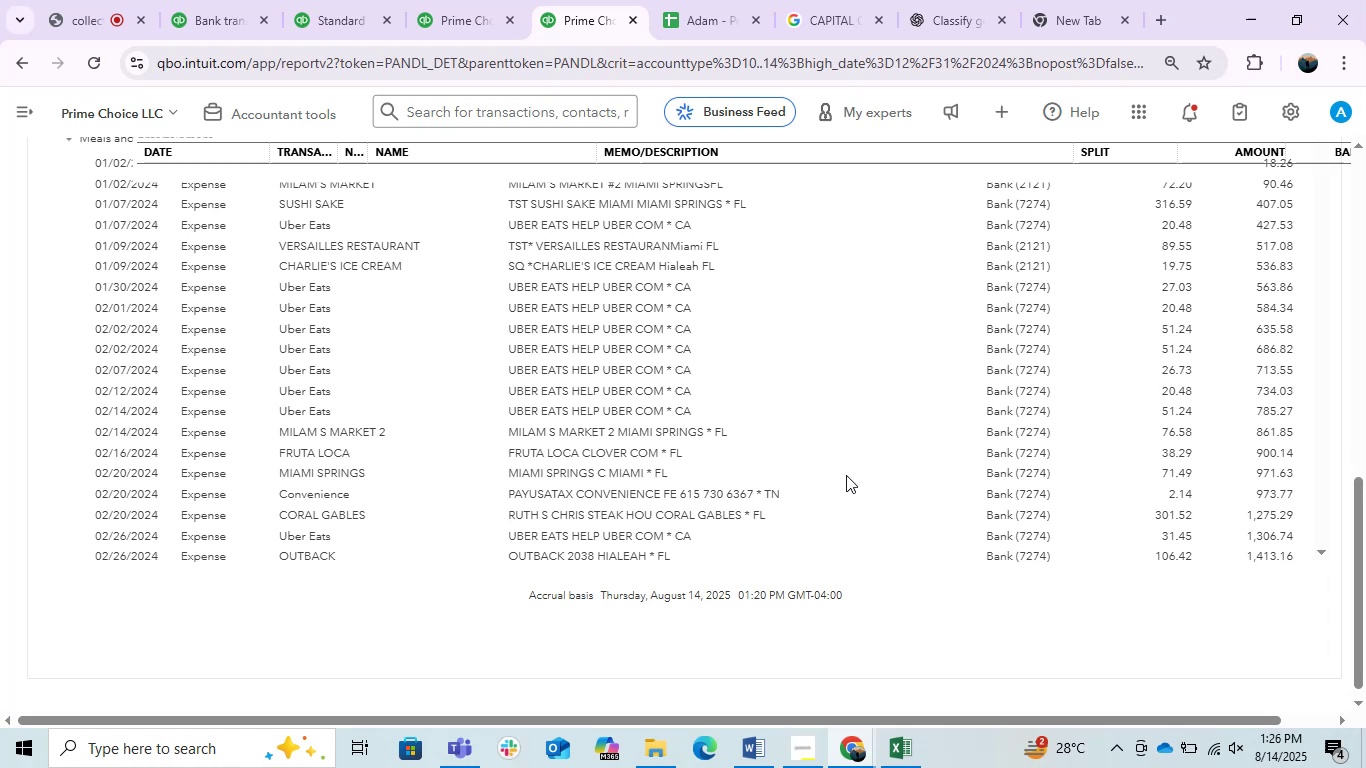 
wait(11.29)
 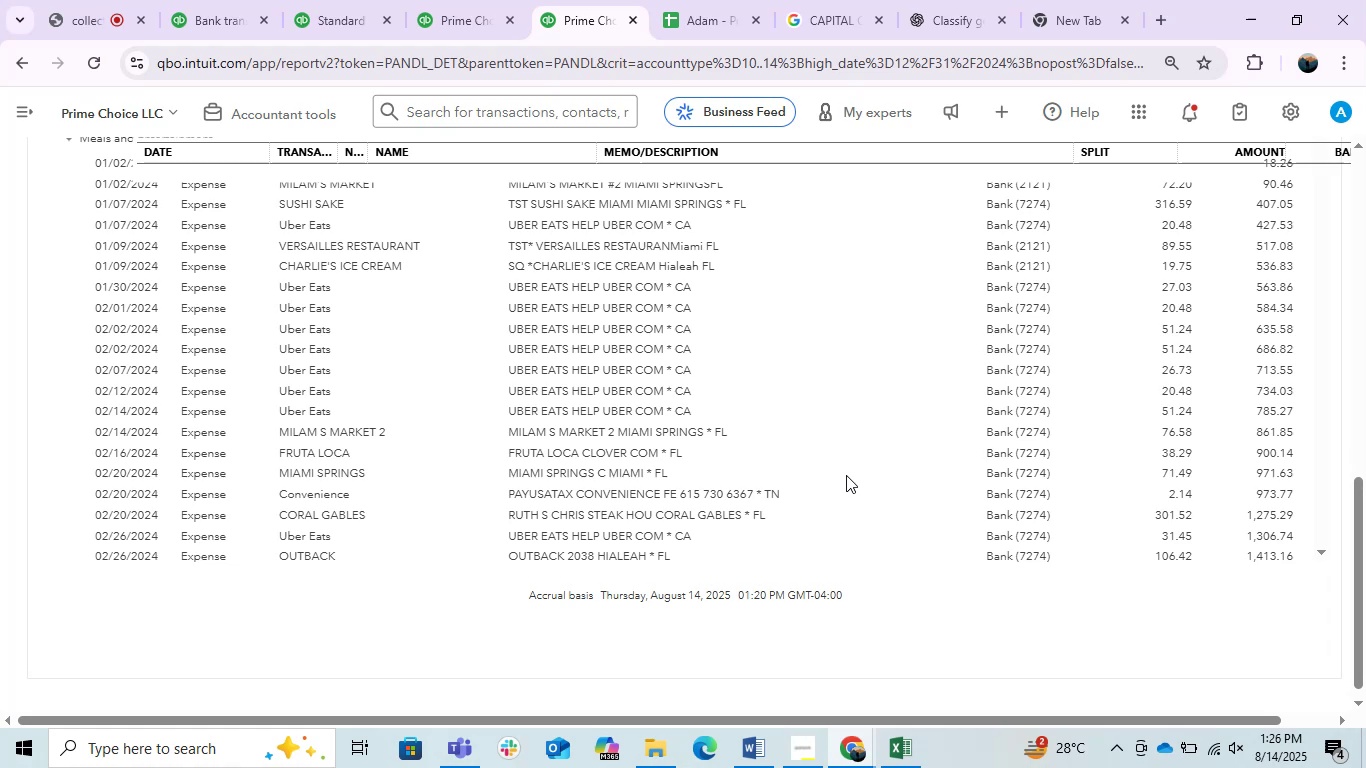 
scroll: coordinate [846, 475], scroll_direction: up, amount: 2.0
 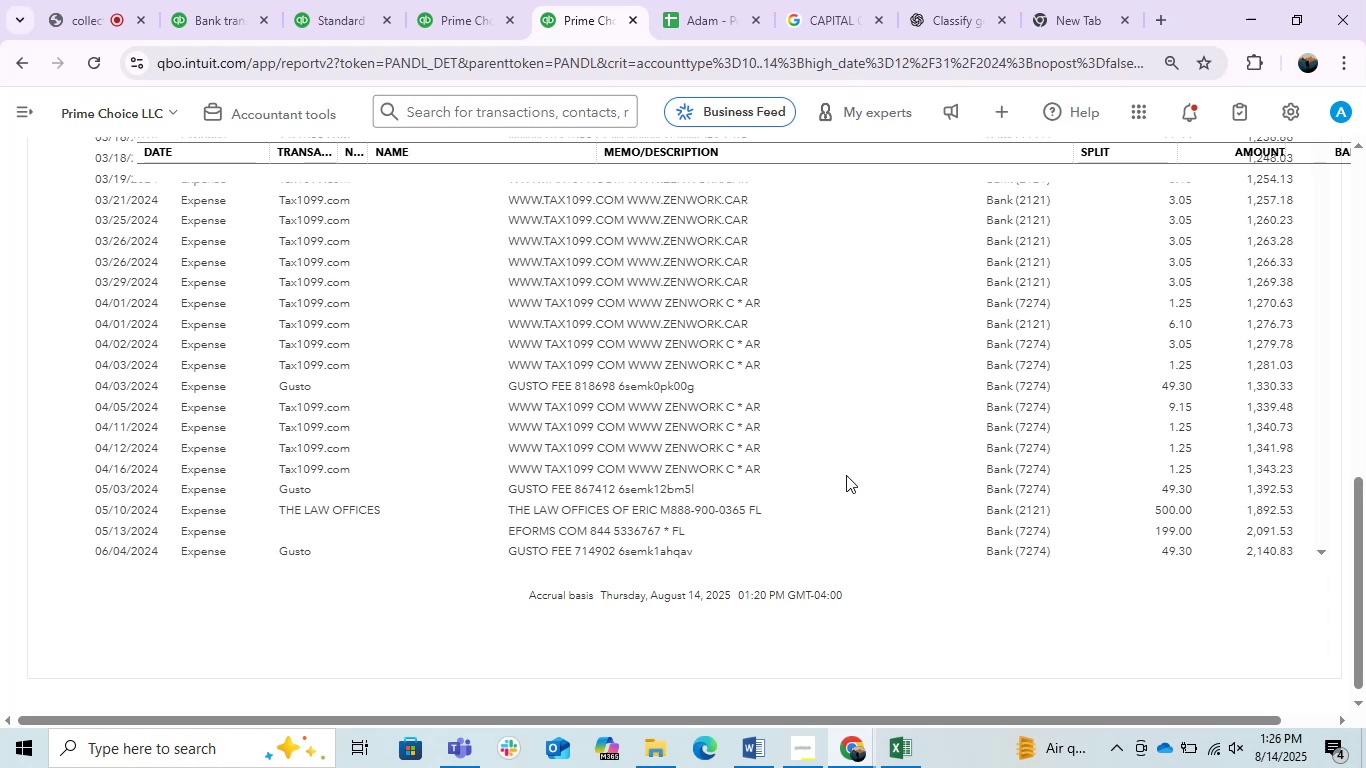 
wait(6.43)
 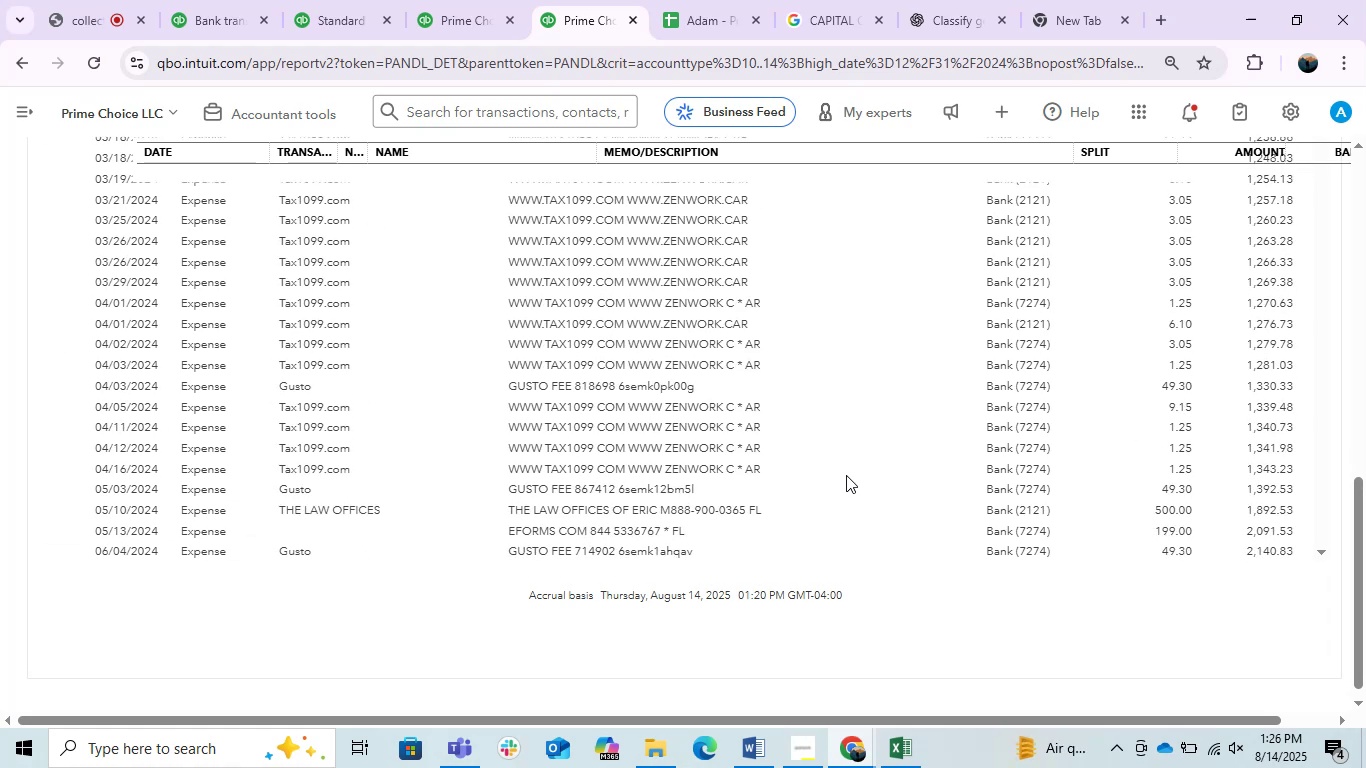 
scroll: coordinate [846, 475], scroll_direction: up, amount: 3.0
 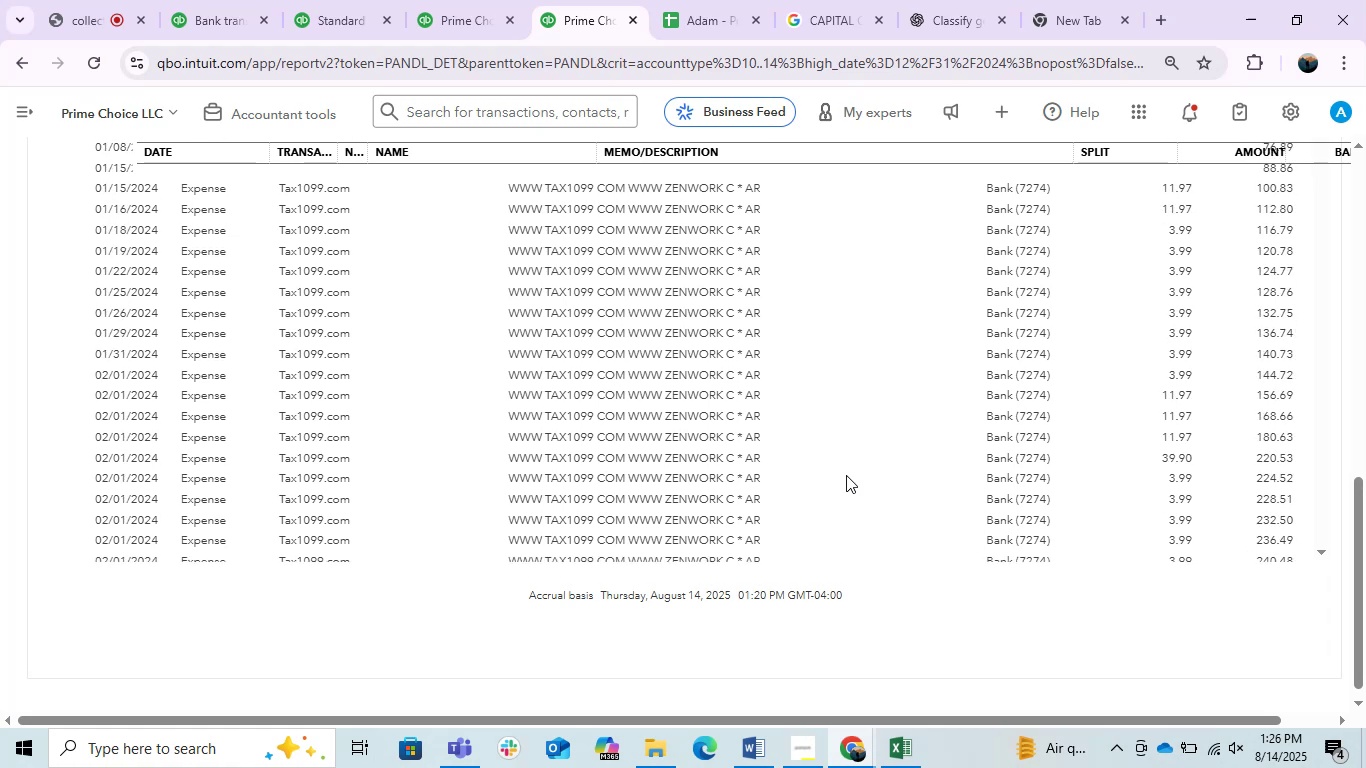 
wait(8.13)
 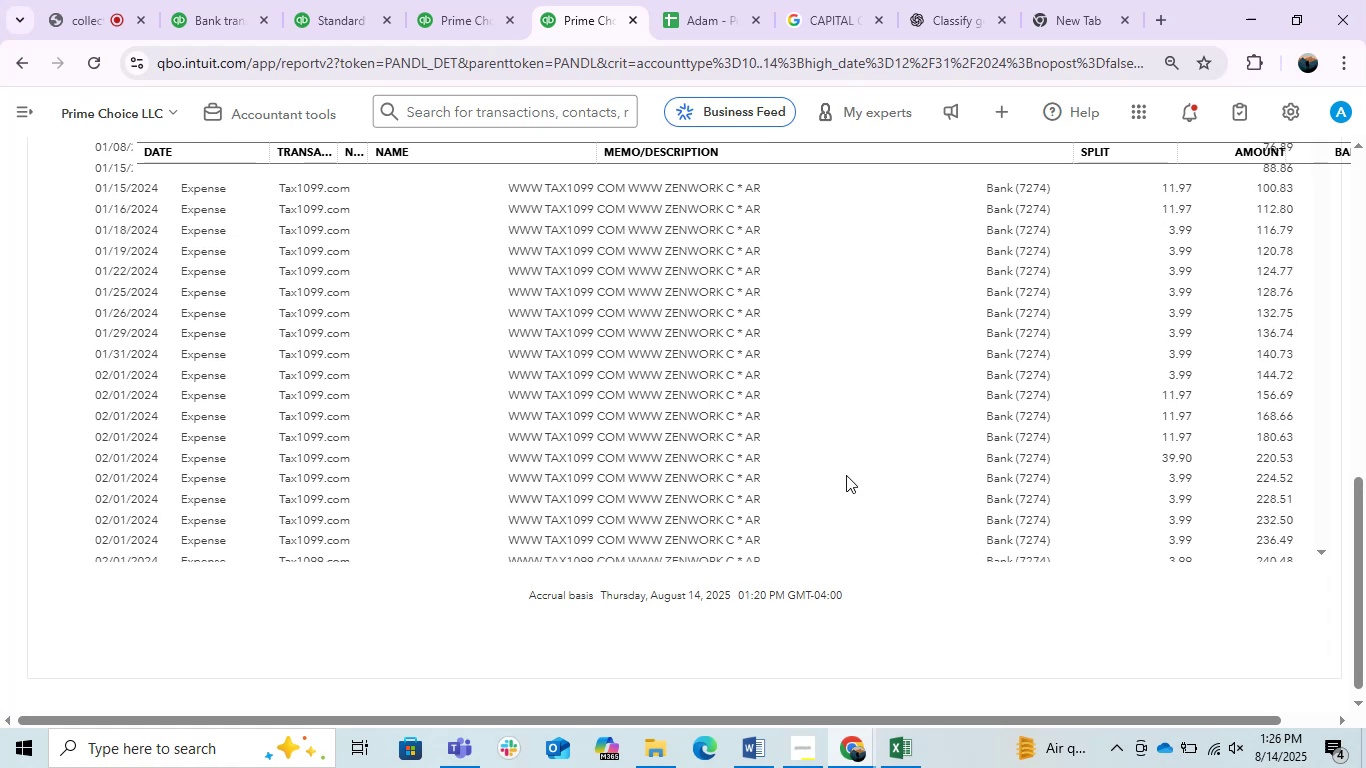 
scroll: coordinate [846, 474], scroll_direction: up, amount: 2.0
 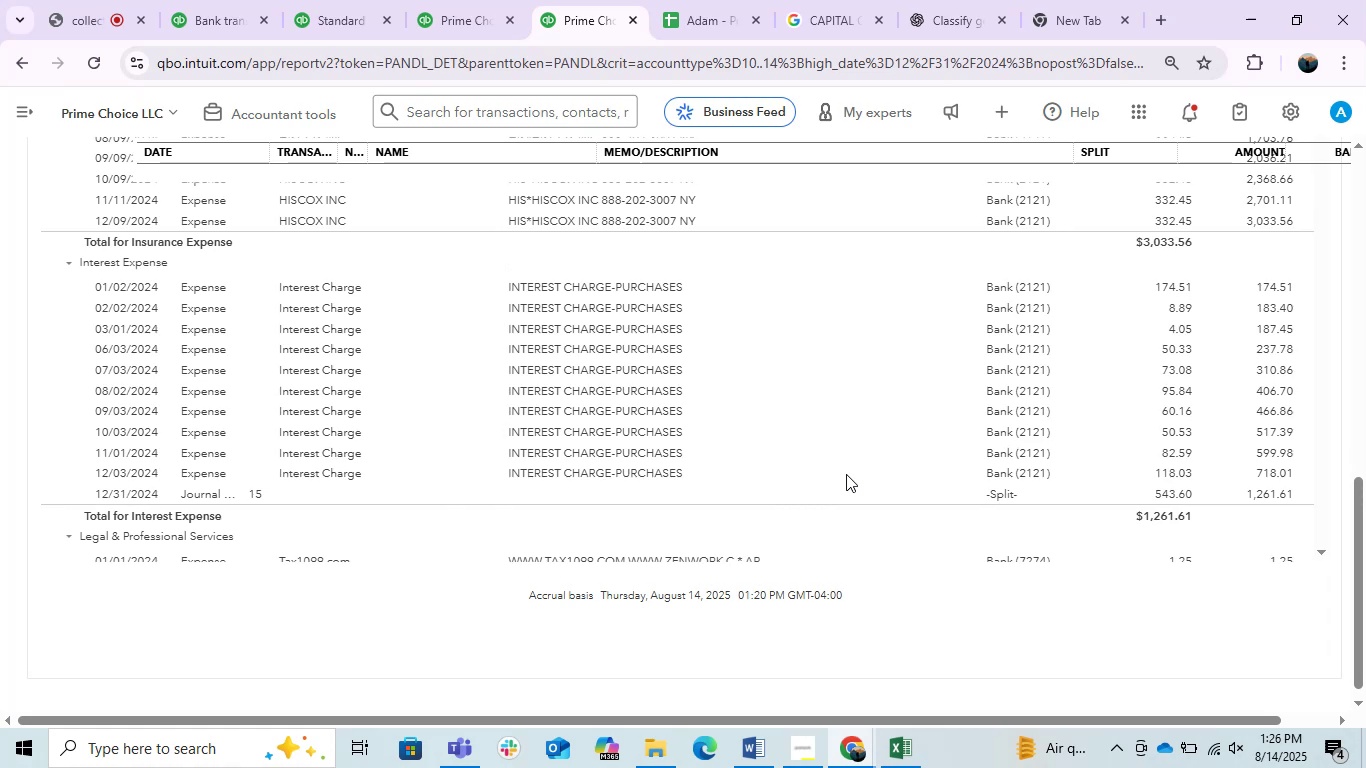 
wait(12.07)
 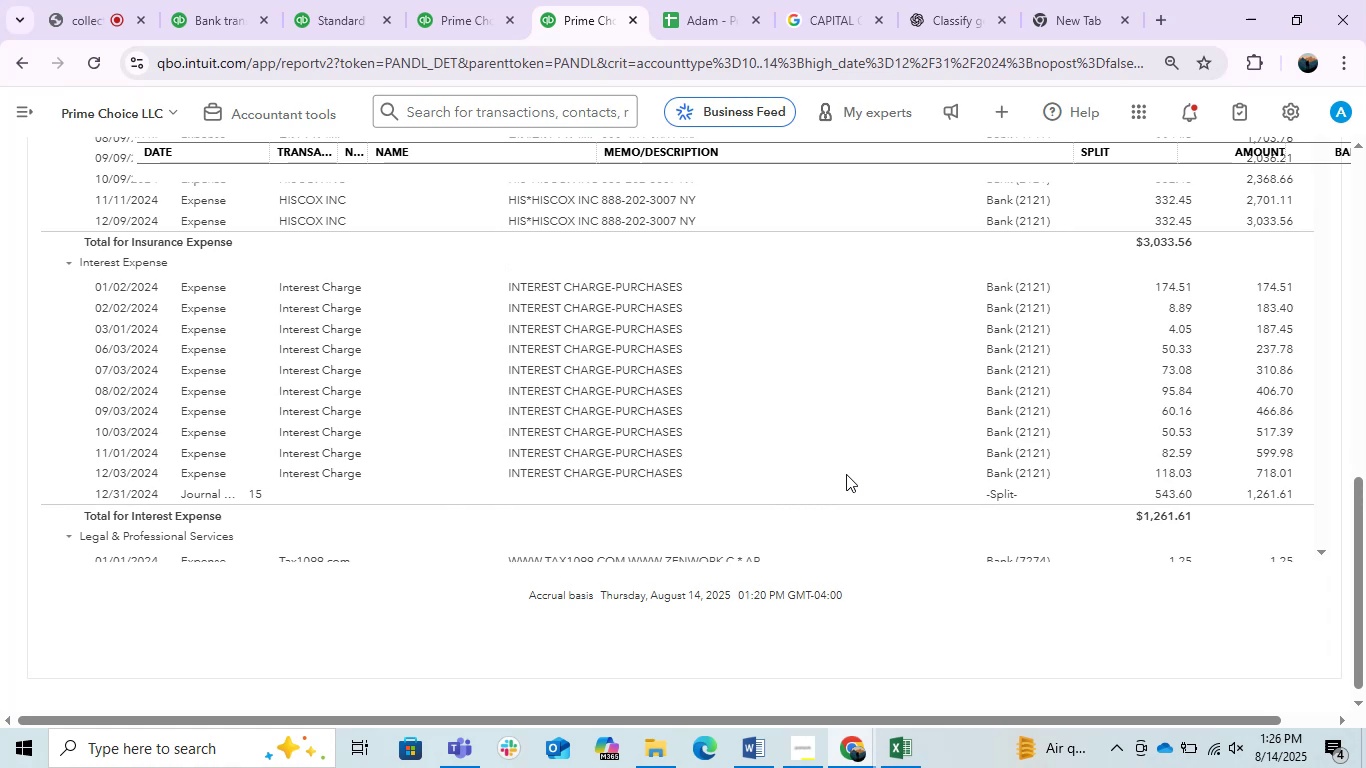 
scroll: coordinate [846, 474], scroll_direction: up, amount: 2.0
 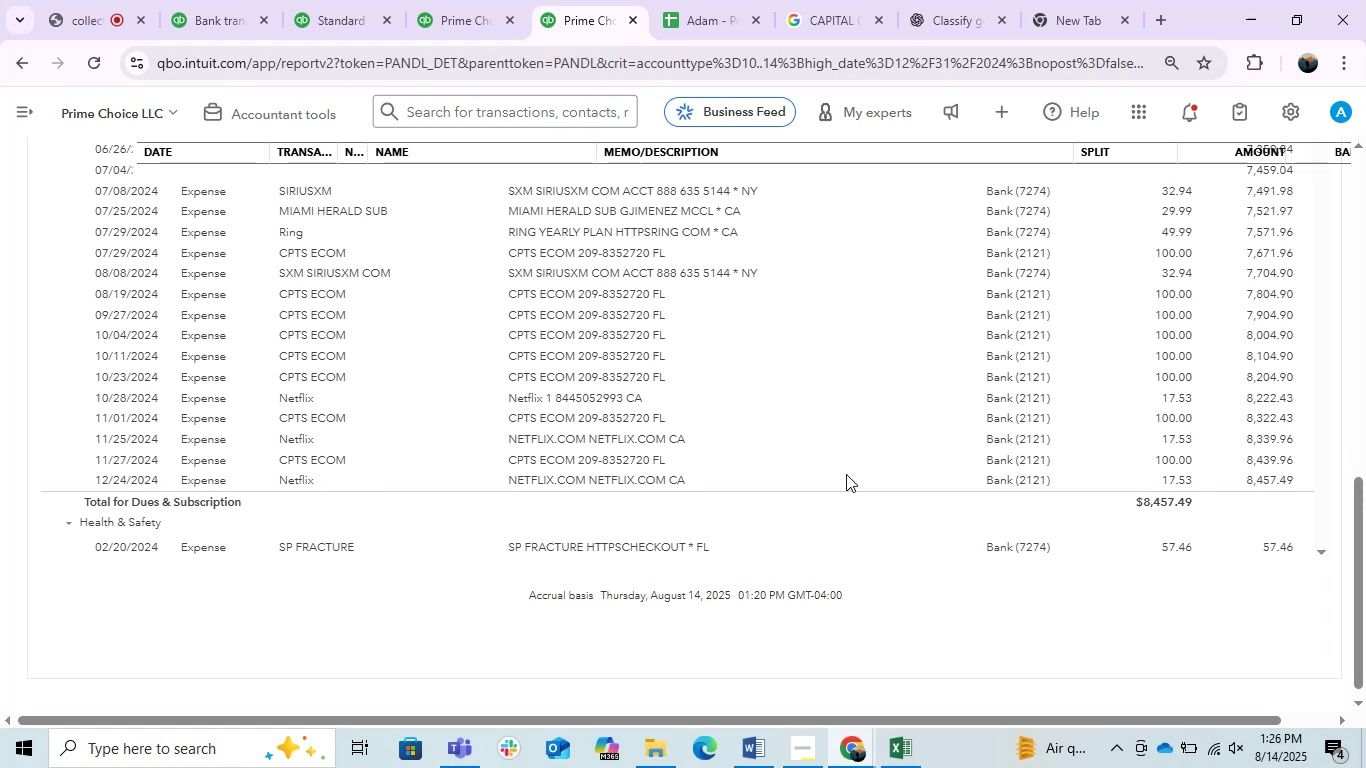 
wait(17.98)
 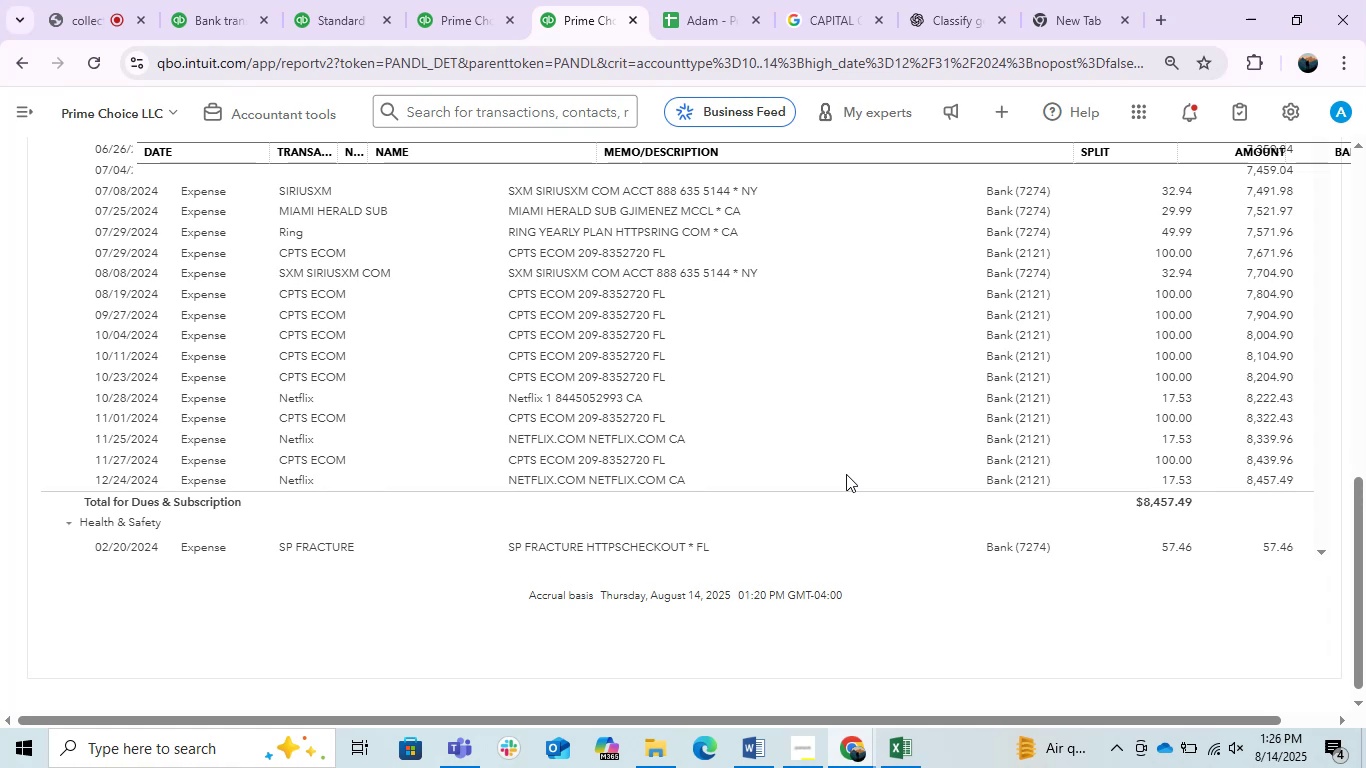 
scroll: coordinate [846, 474], scroll_direction: up, amount: 6.0
 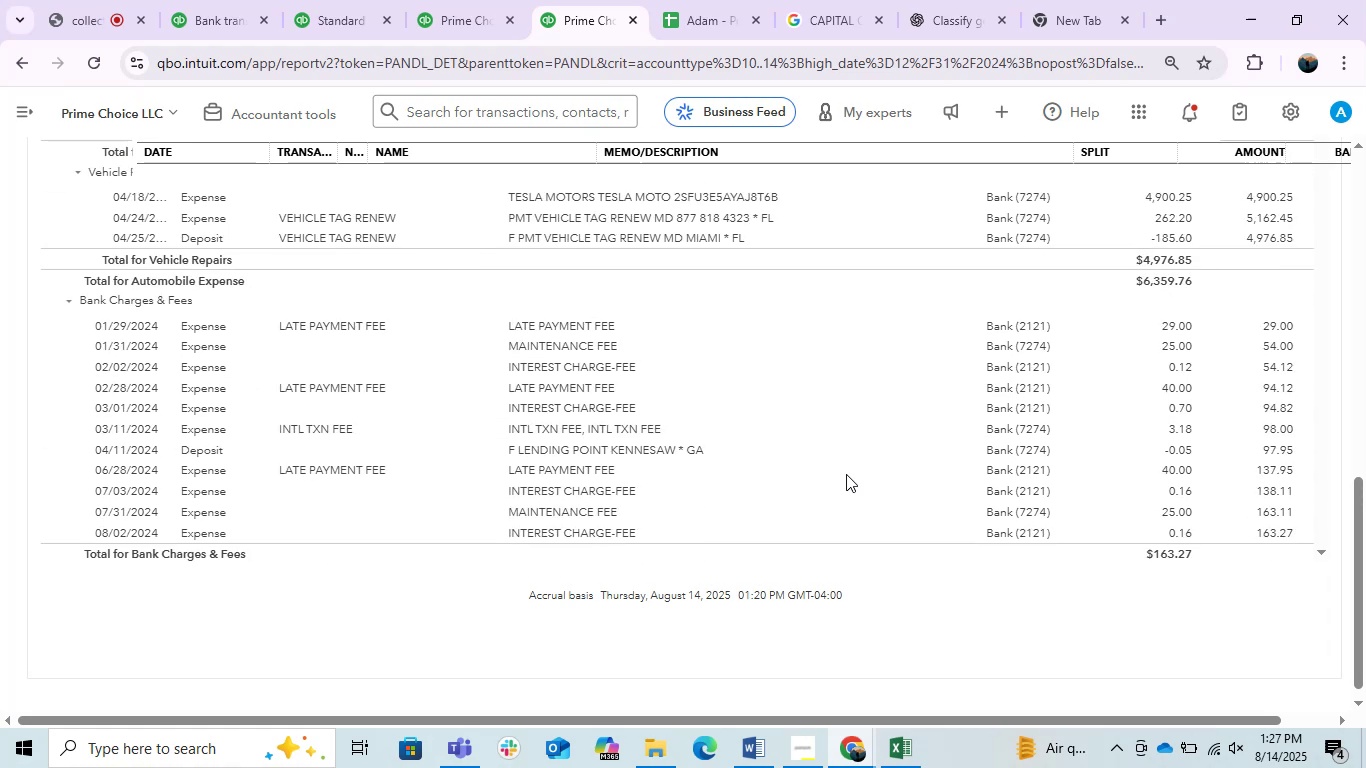 
scroll: coordinate [846, 474], scroll_direction: down, amount: 1.0
 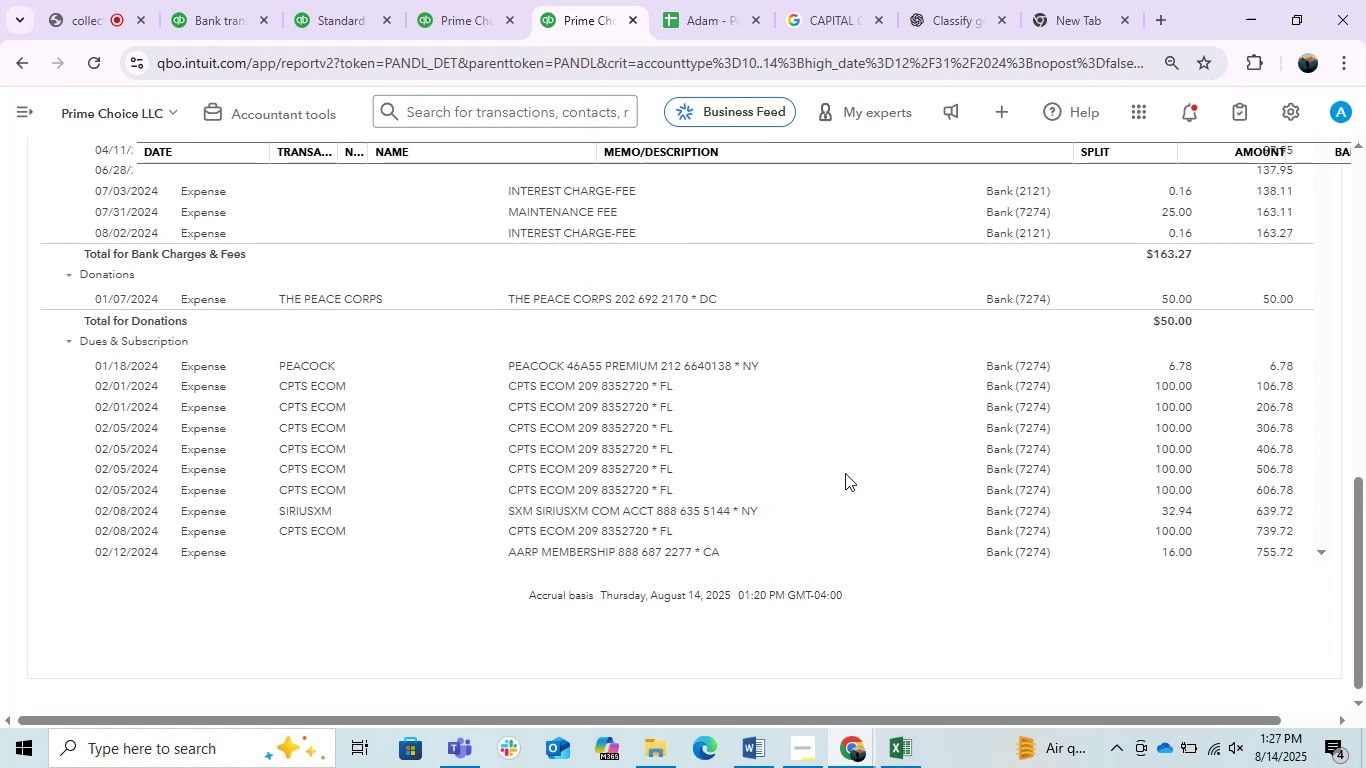 
wait(6.78)
 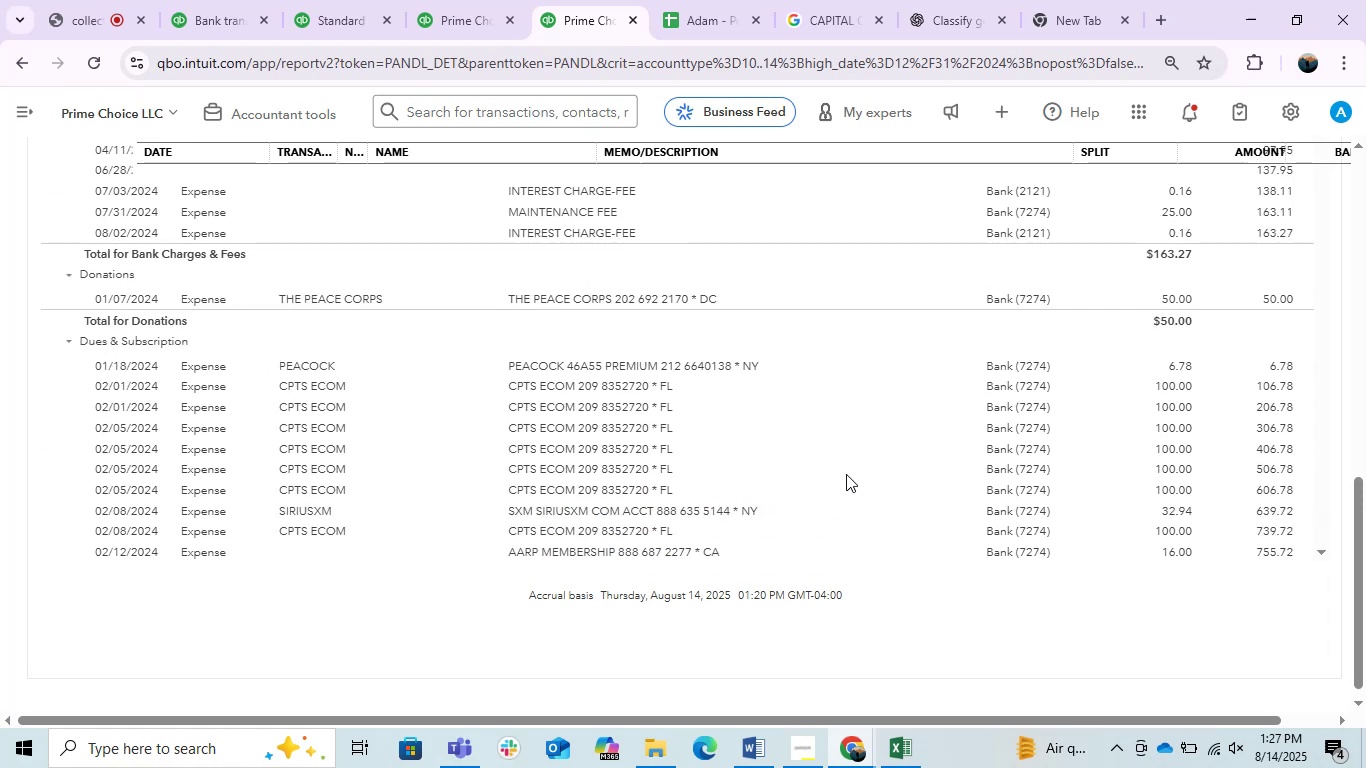 
left_click([770, 743])
 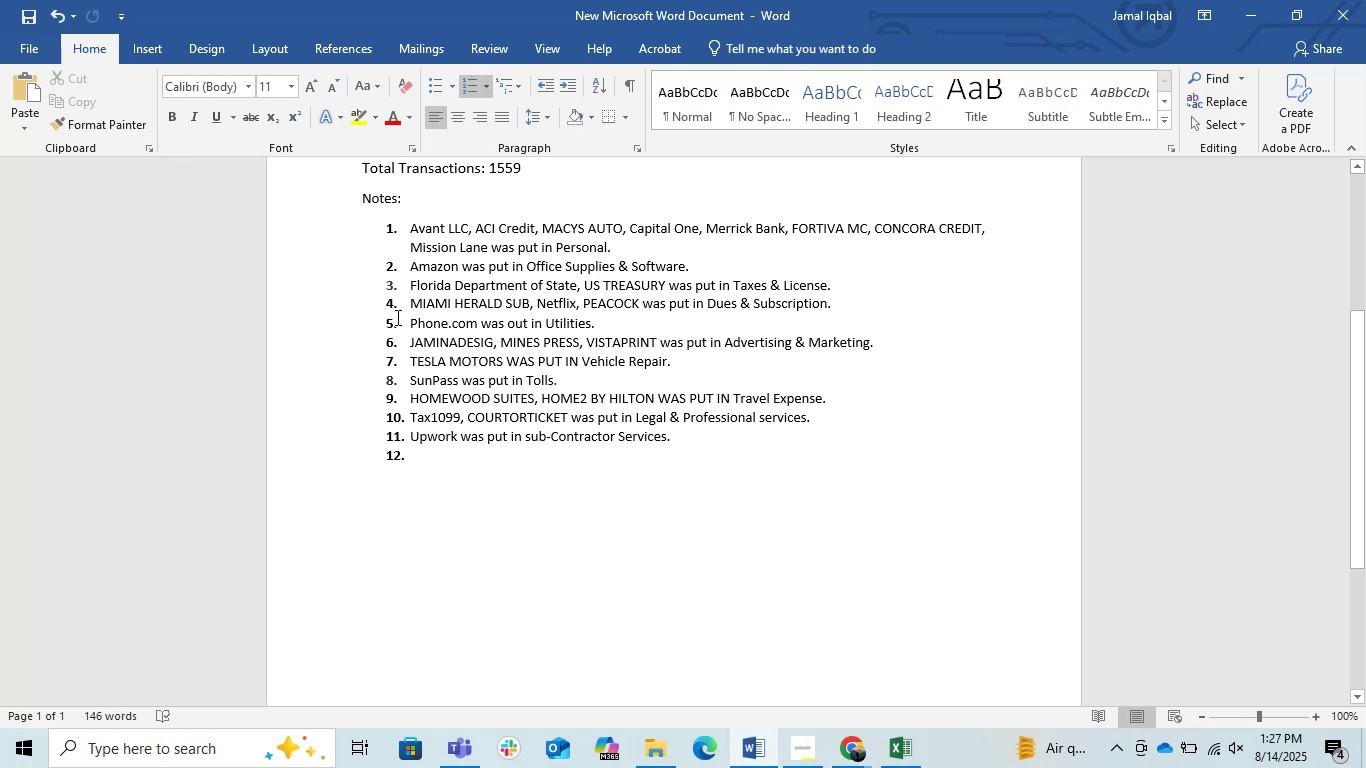 
left_click([405, 314])
 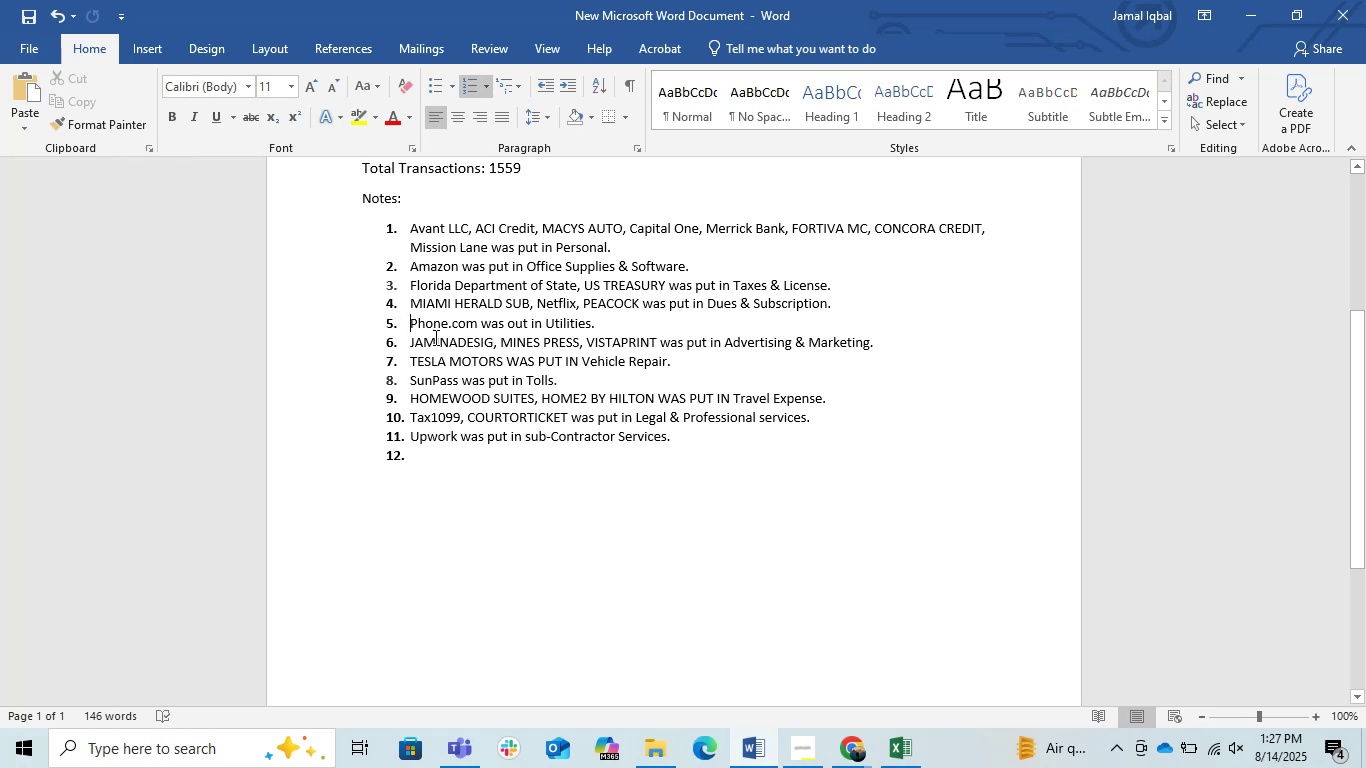 
left_click([407, 301])
 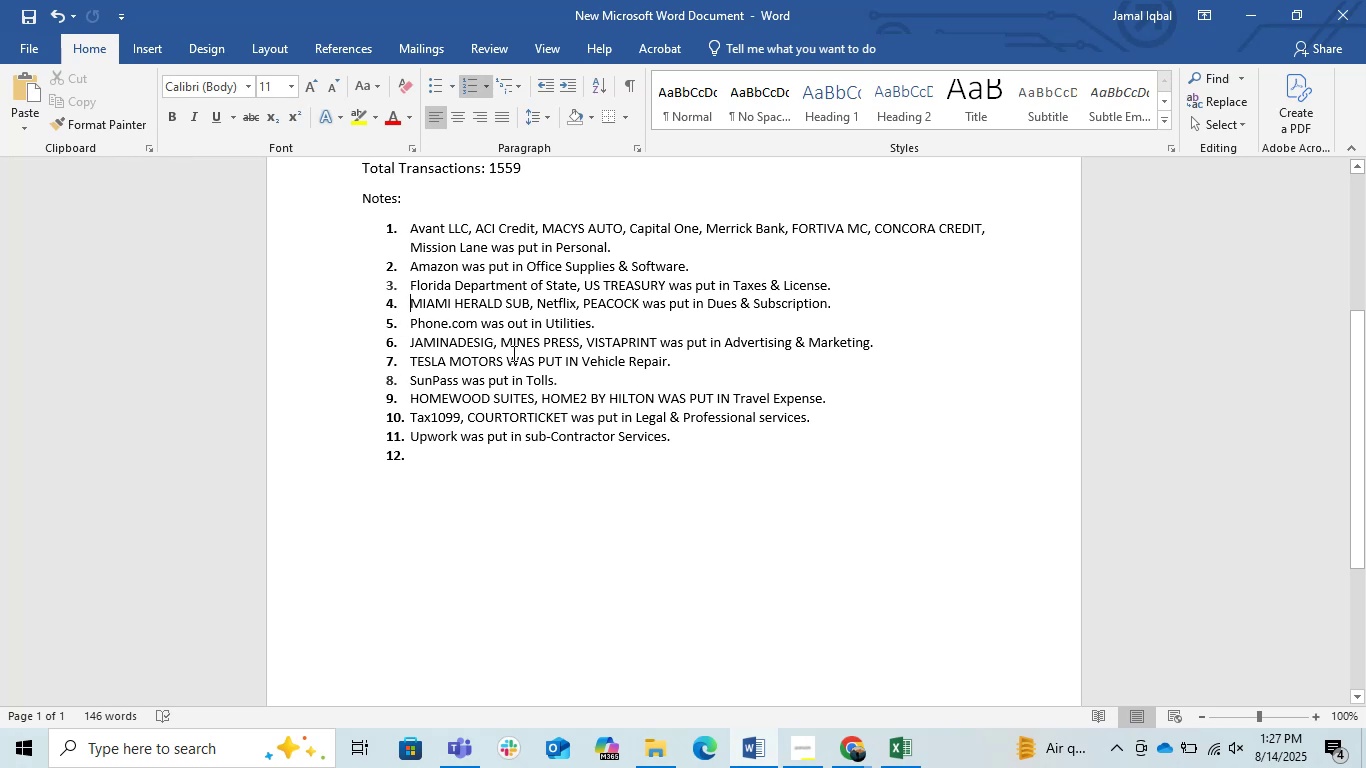 
type(CPTS ECOM, )
 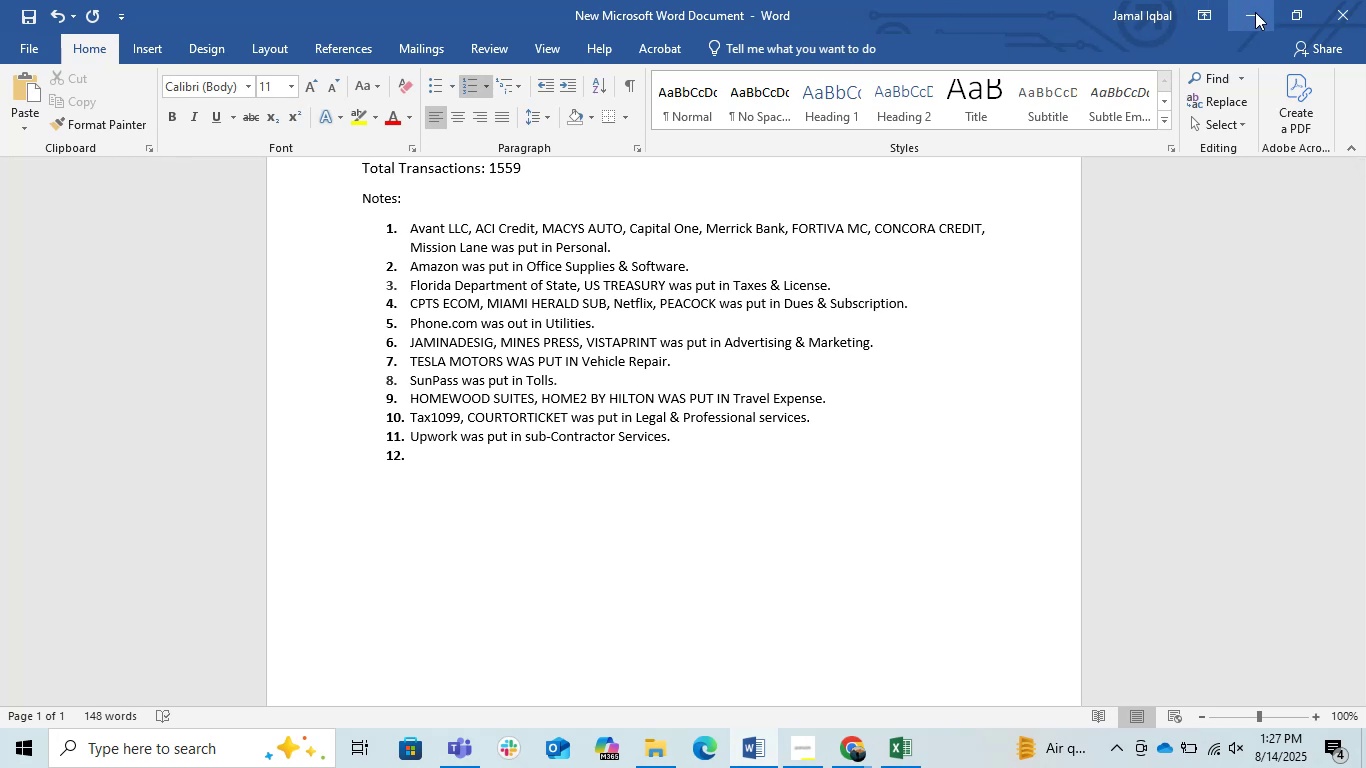 
left_click([1255, 12])
 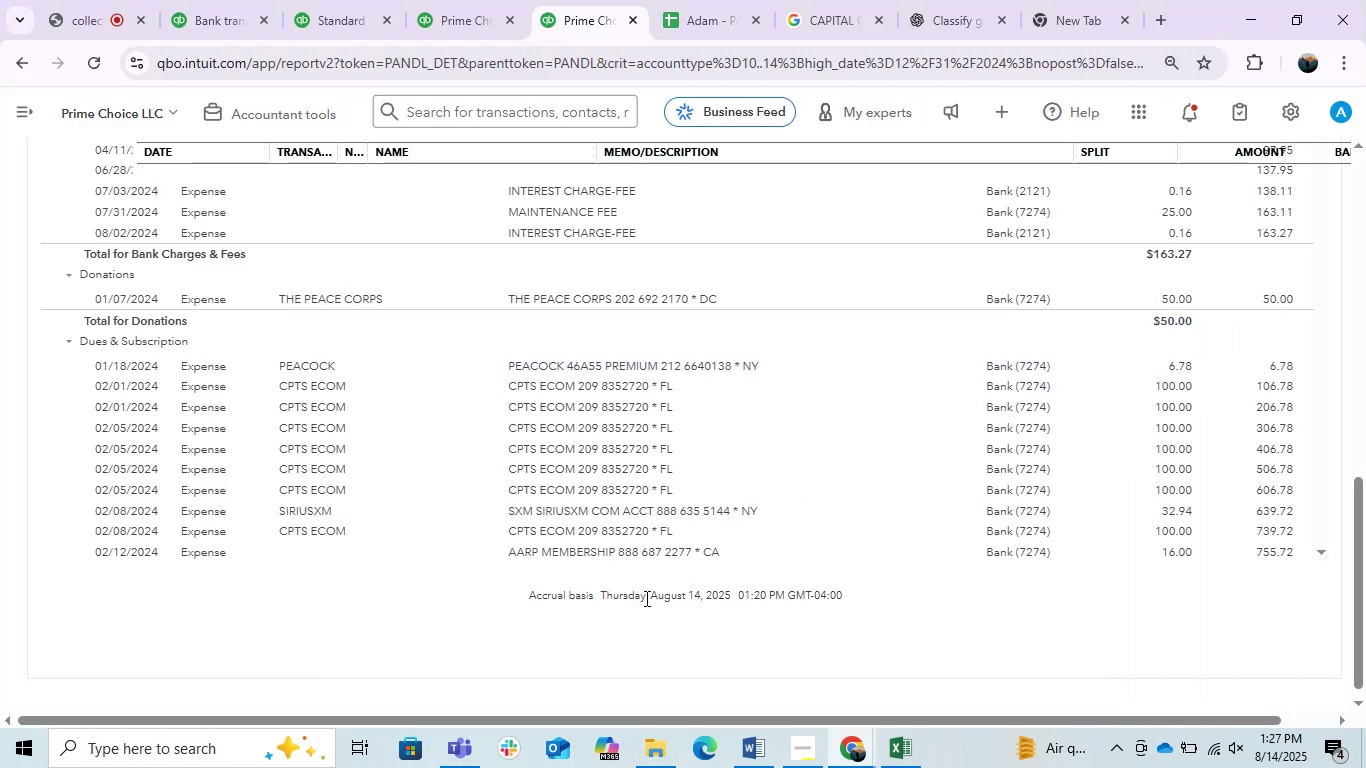 
scroll: coordinate [758, 401], scroll_direction: down, amount: 8.0
 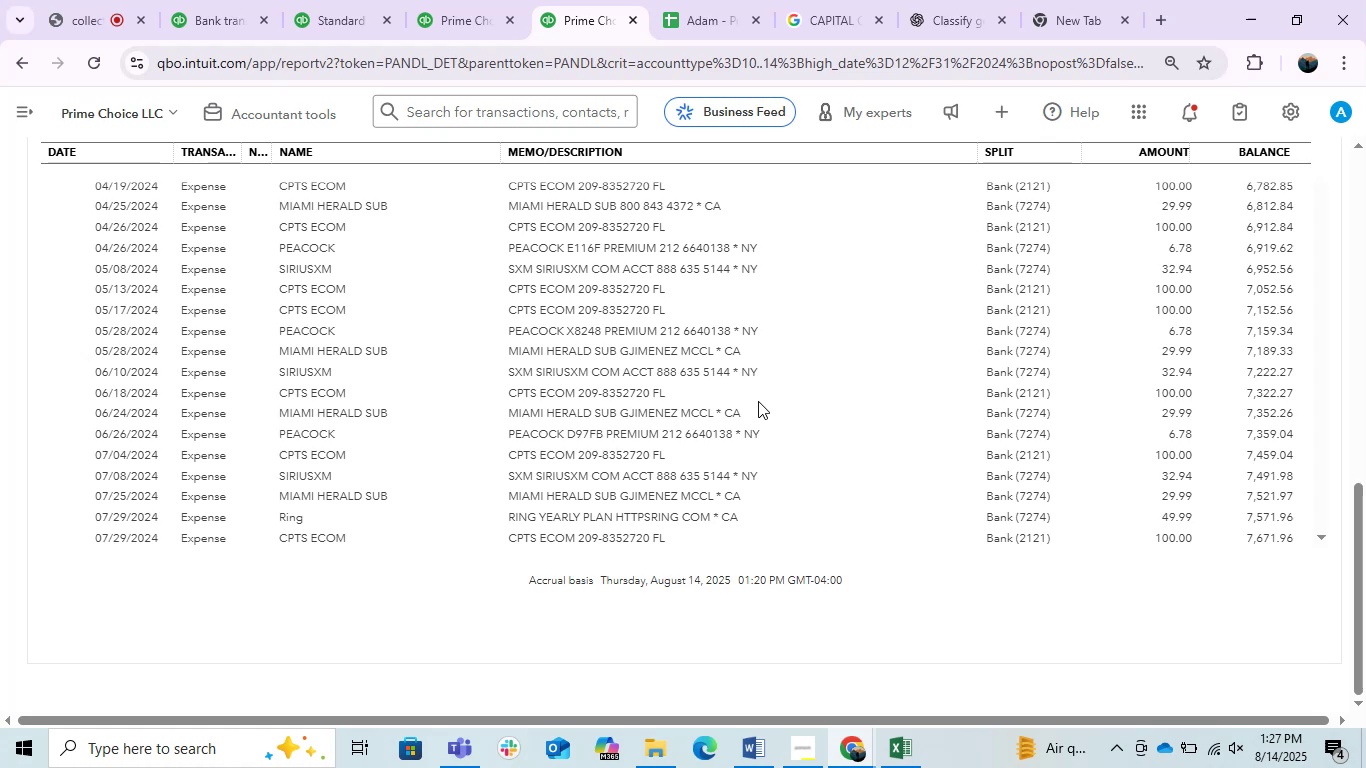 
left_click([1235, 0])
 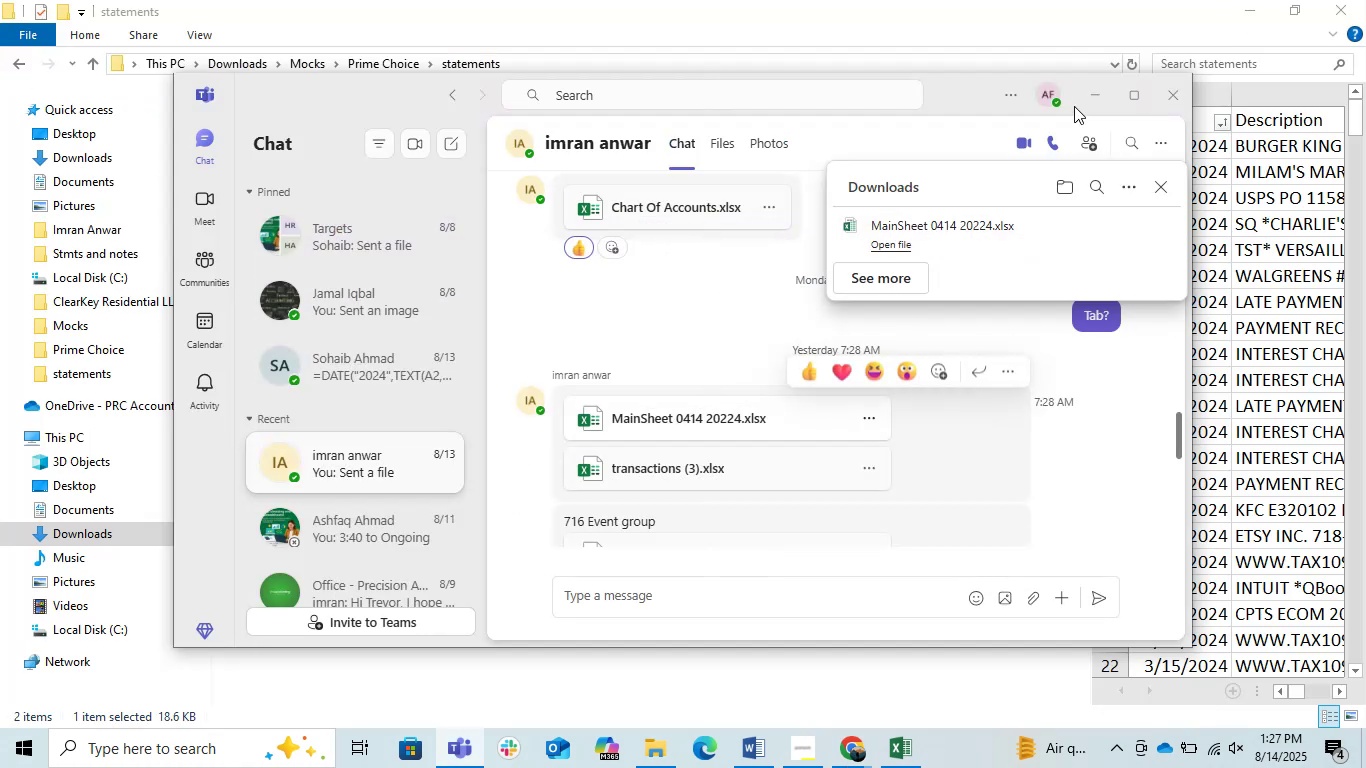 
left_click([1097, 95])
 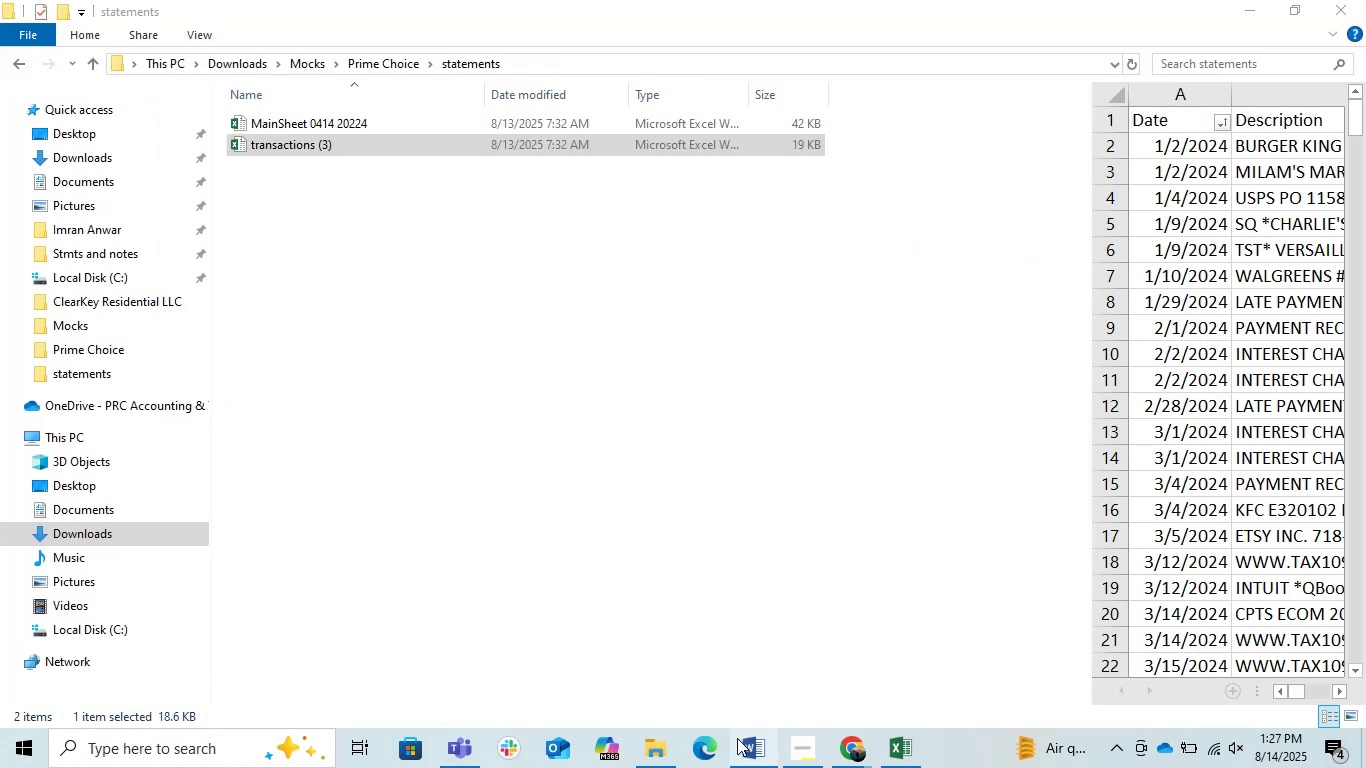 
left_click([855, 754])
 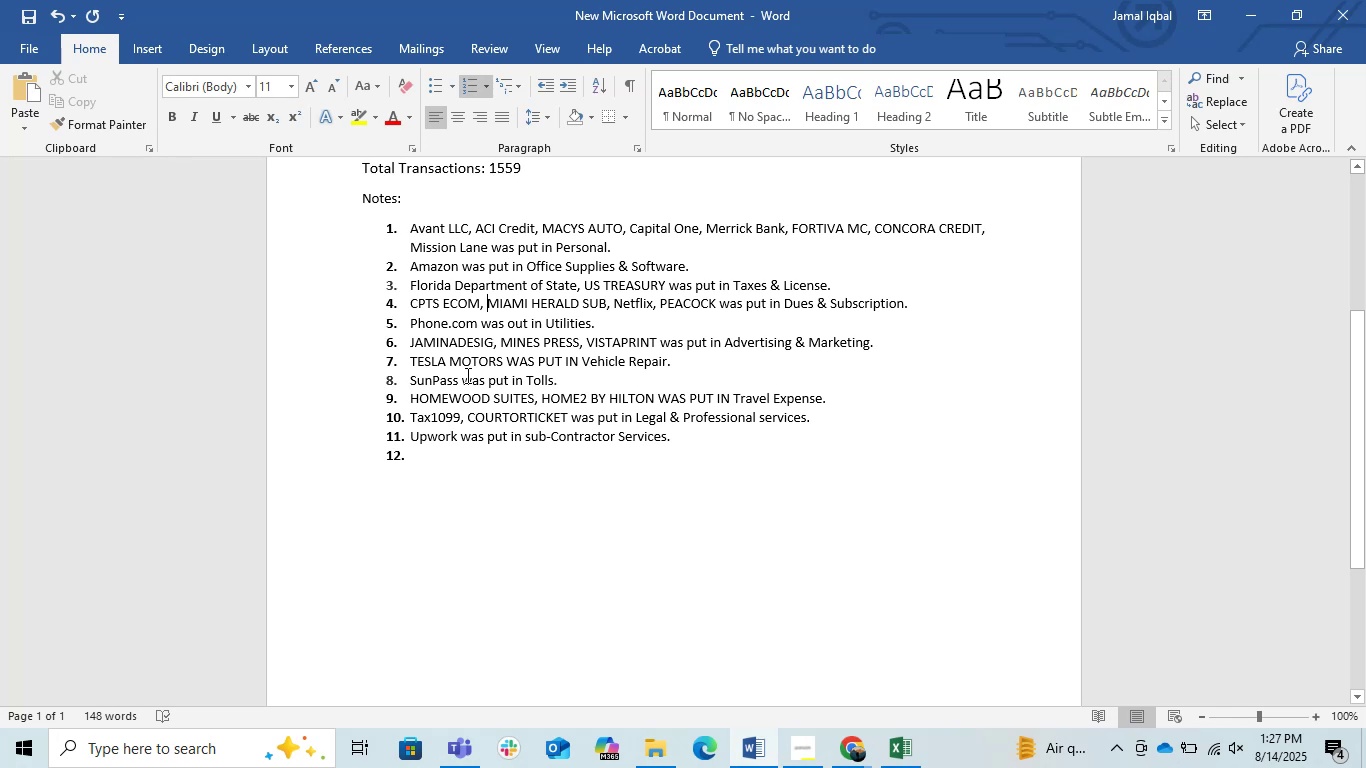 
wait(5.17)
 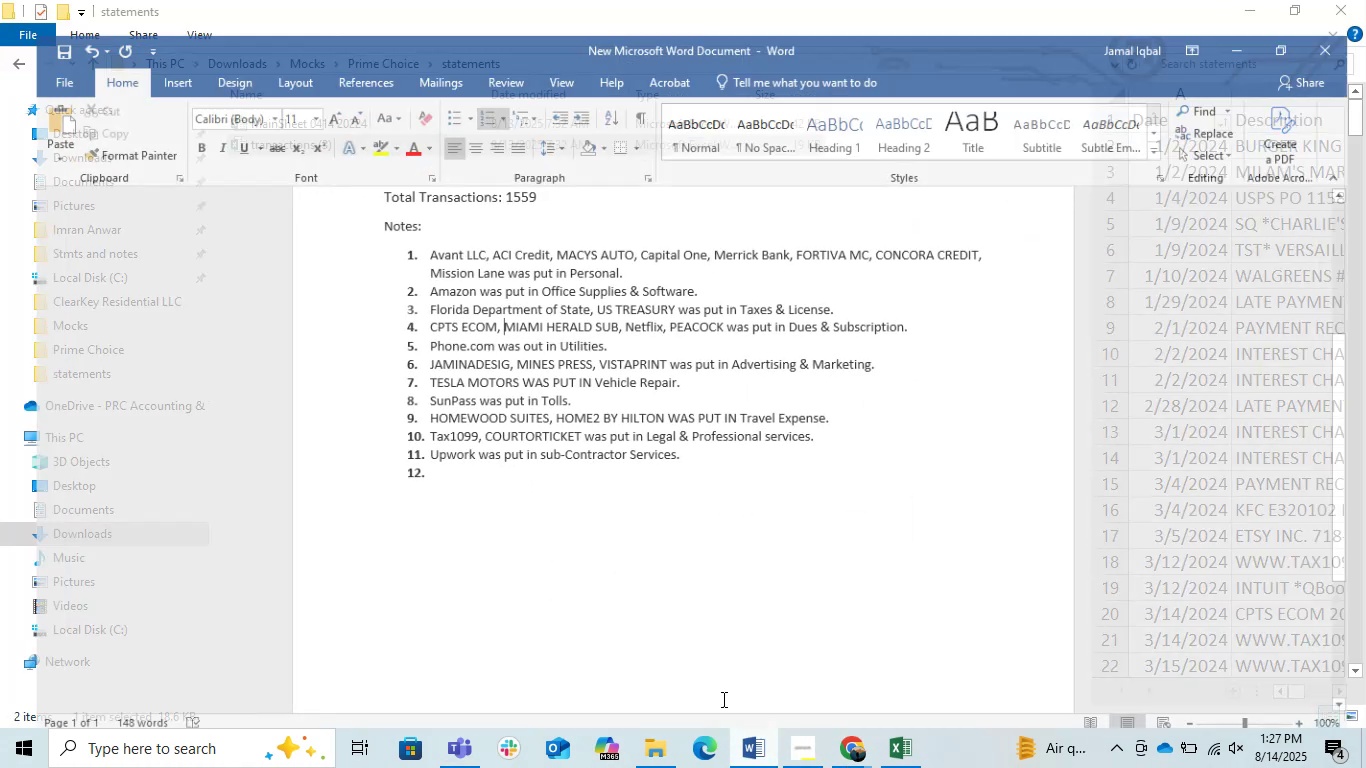 
type(Peacock, )
 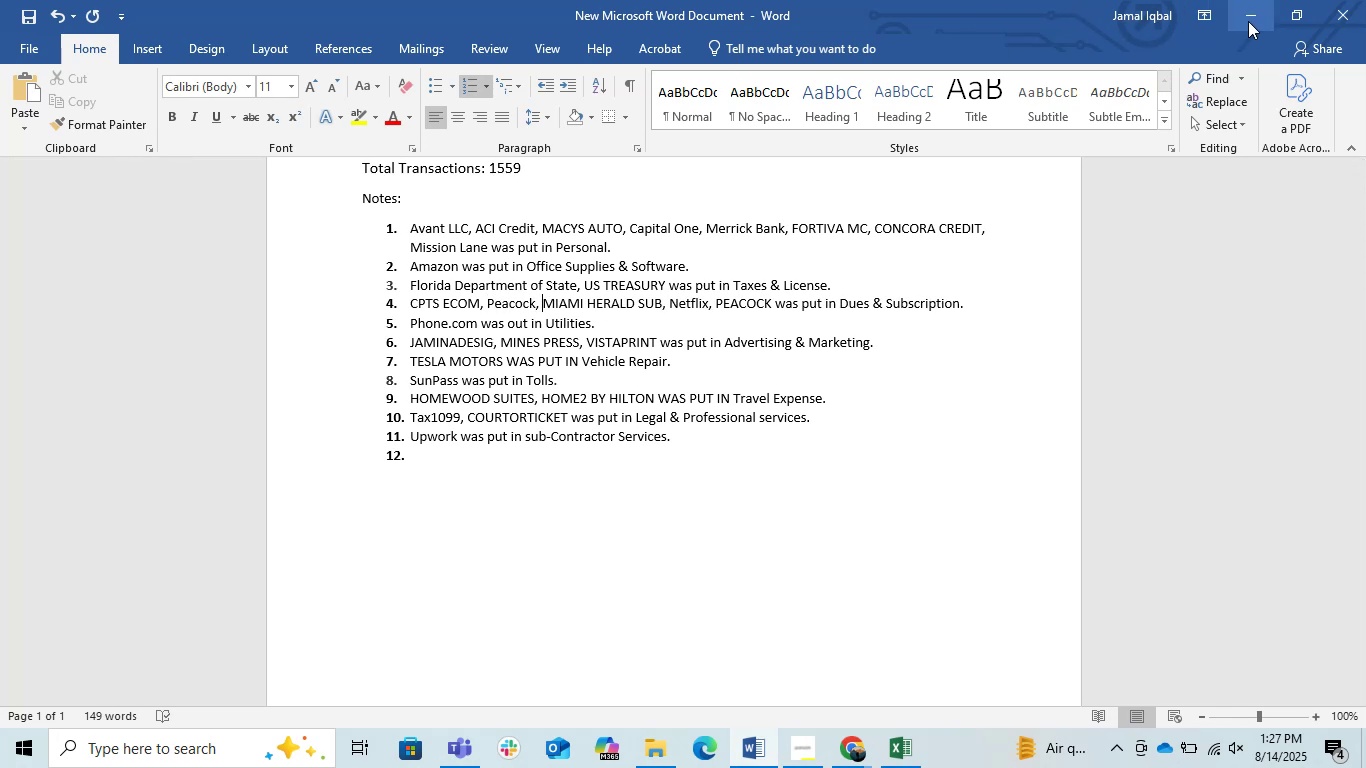 
left_click([1248, 21])
 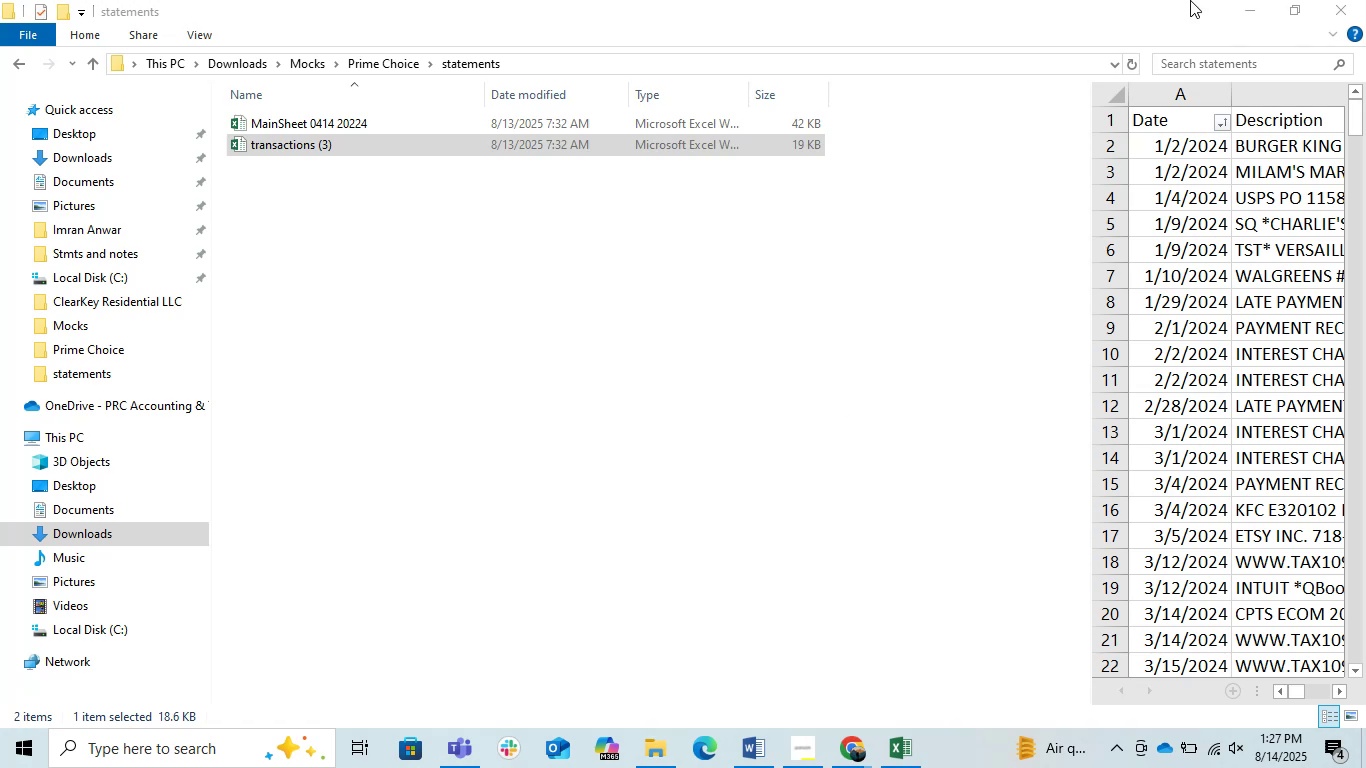 
left_click([1237, 0])
 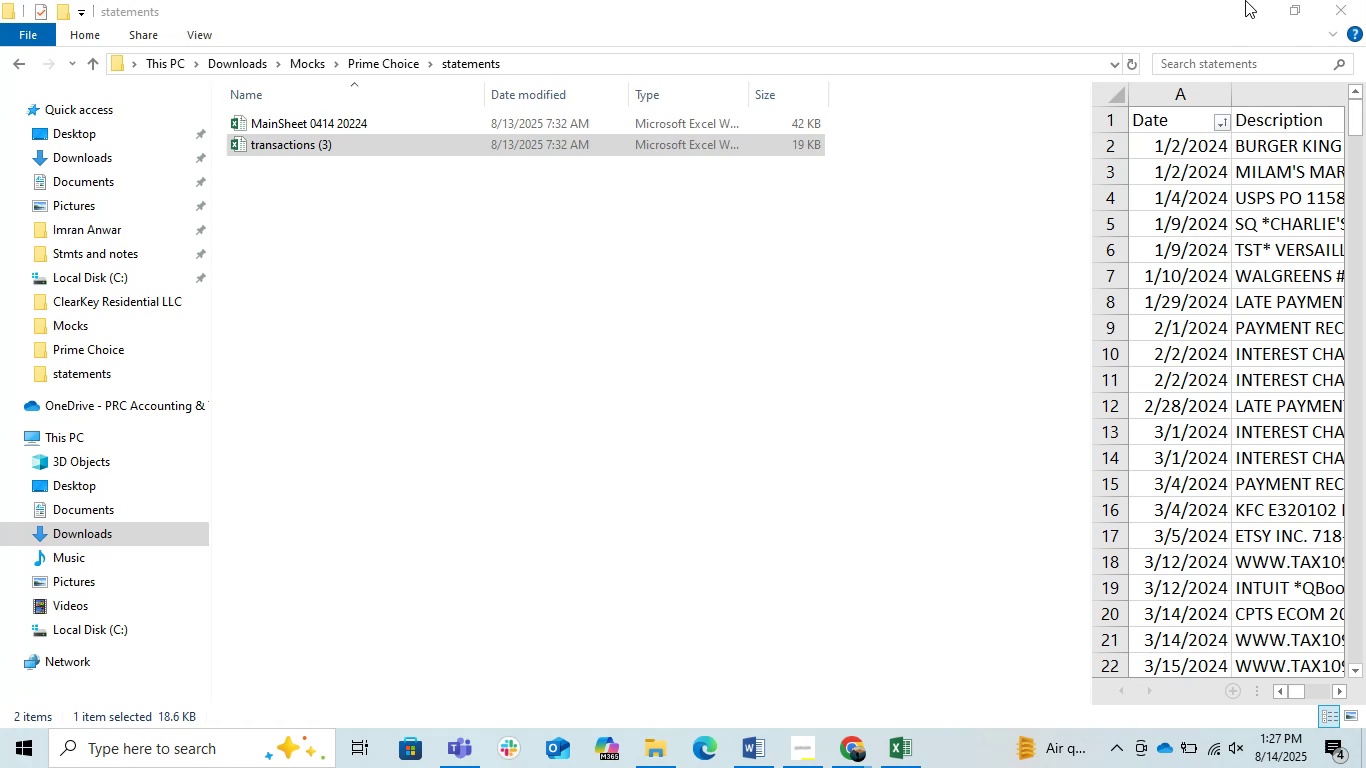 
left_click([1245, 0])
 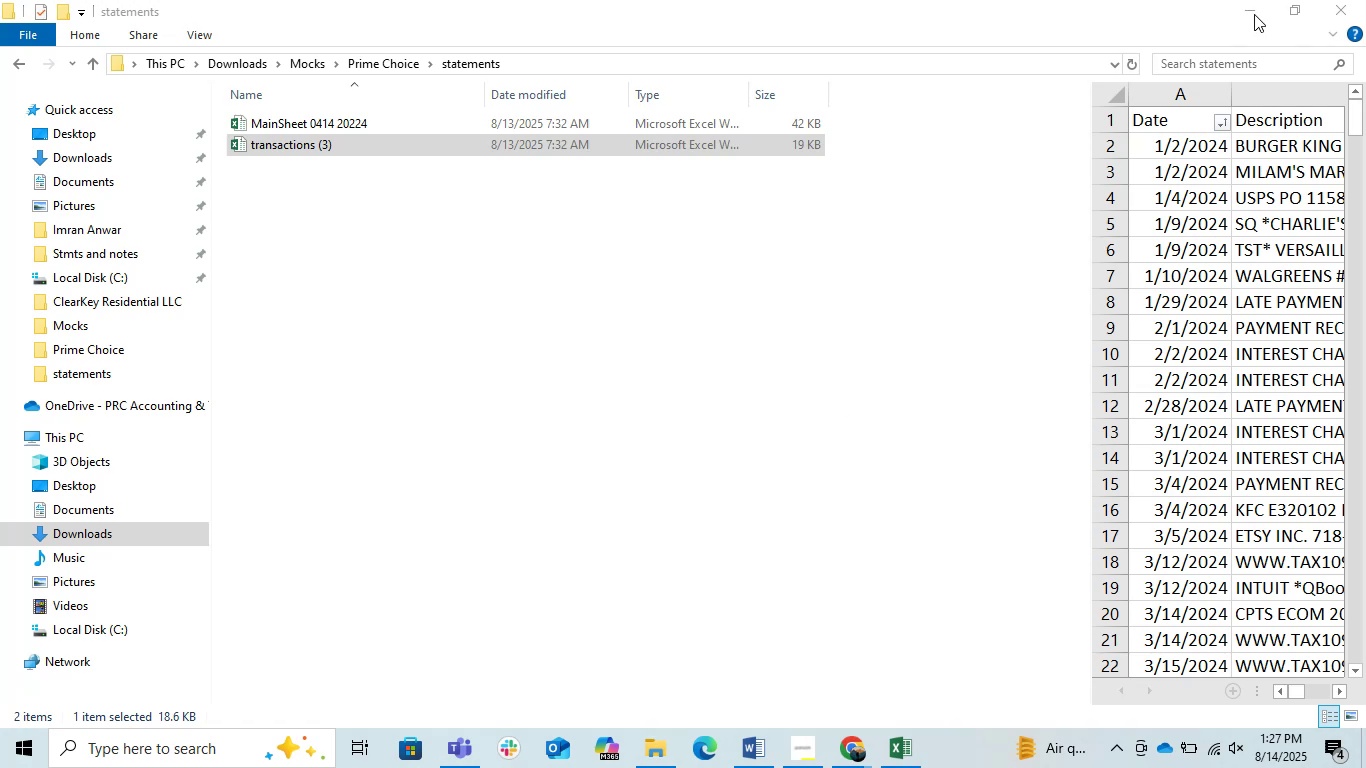 
double_click([715, 271])
 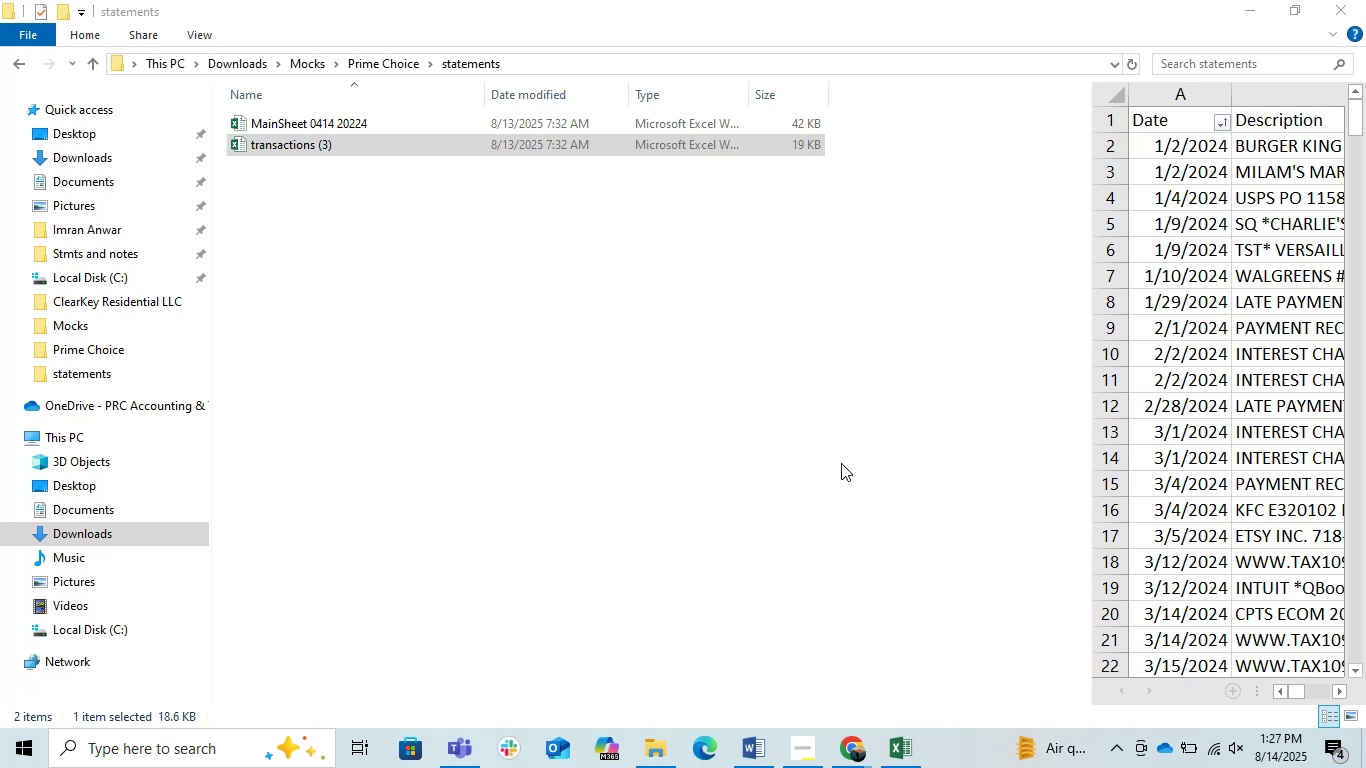 
triple_click([841, 463])
 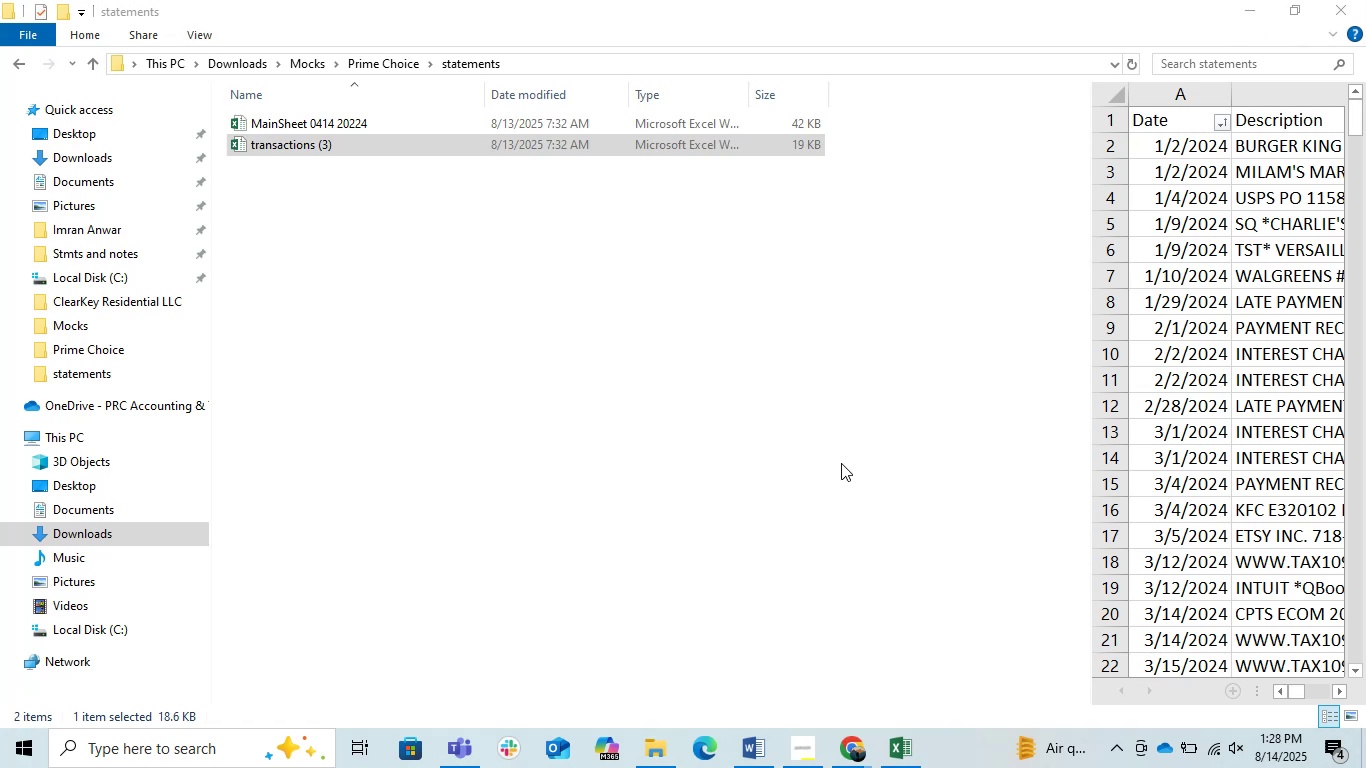 
triple_click([841, 463])
 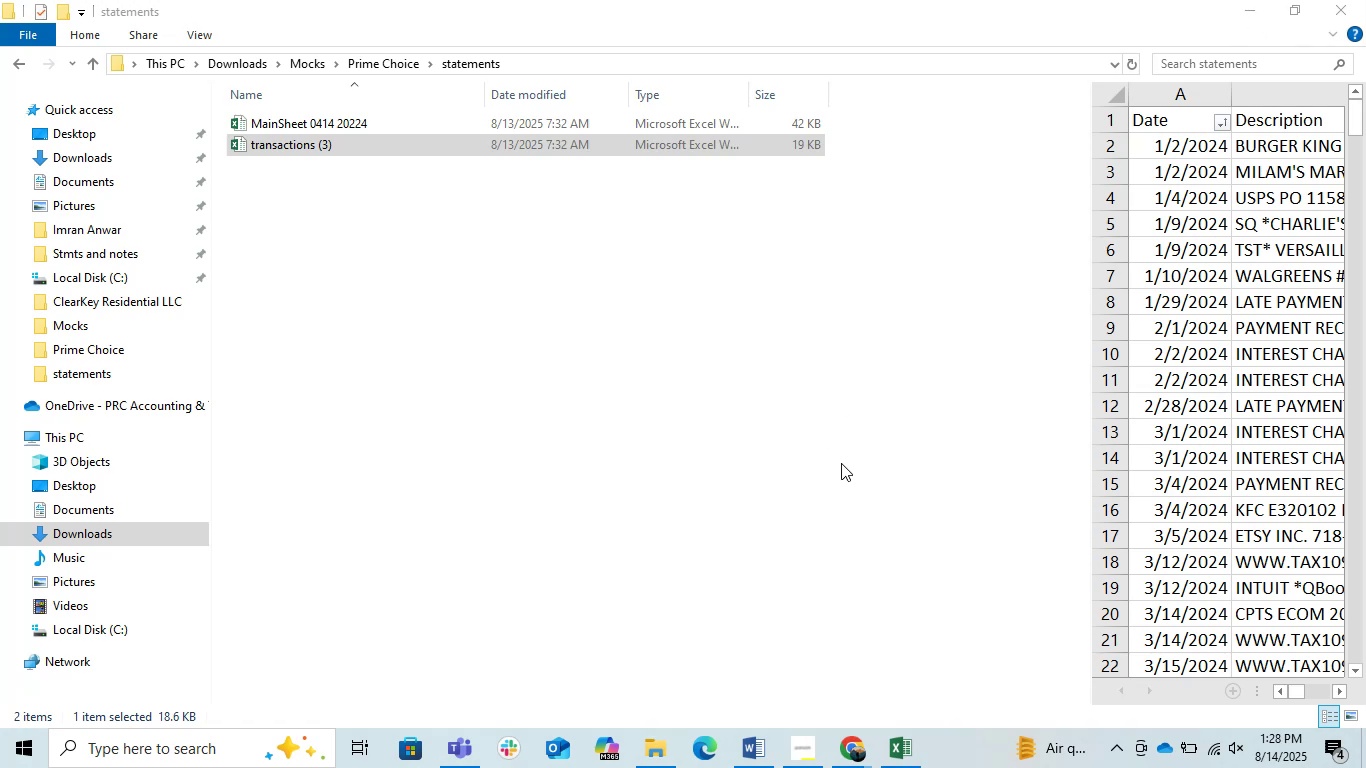 
triple_click([841, 463])
 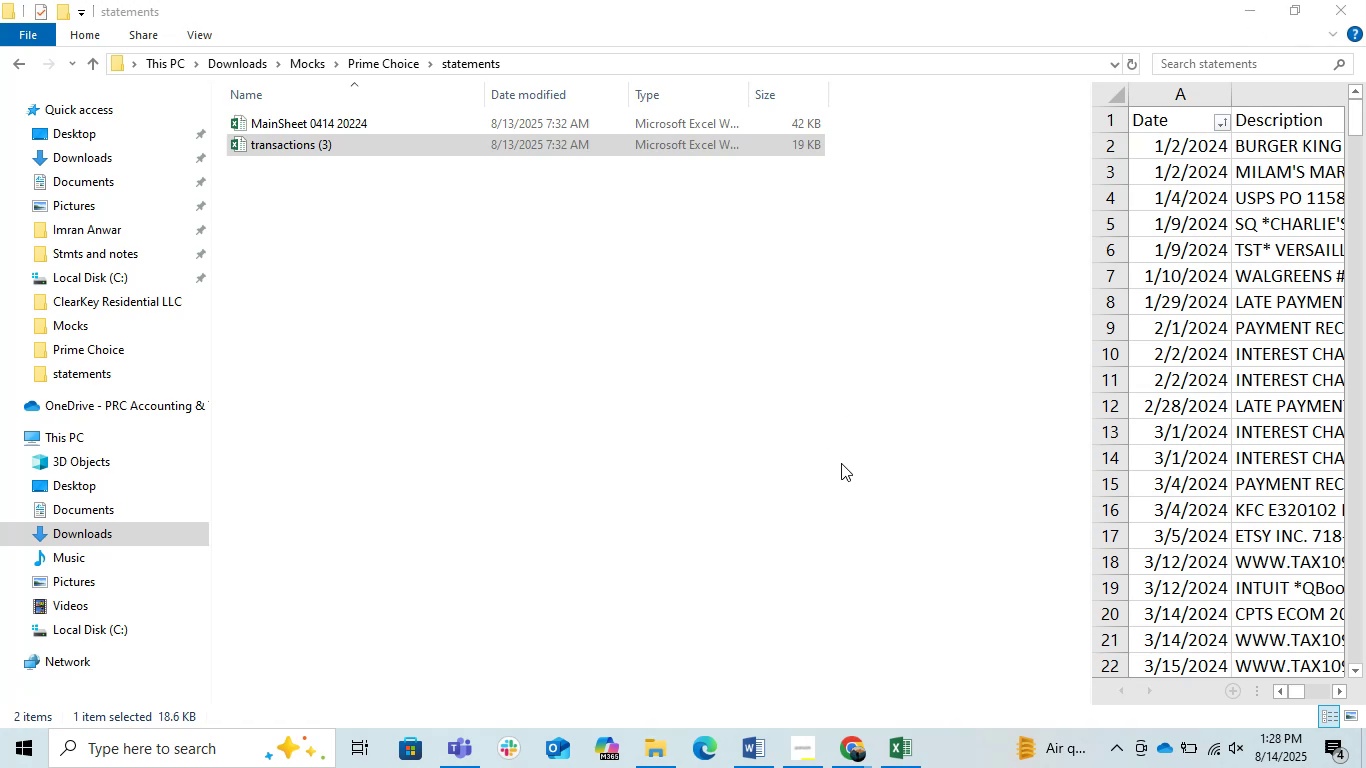 
triple_click([841, 463])
 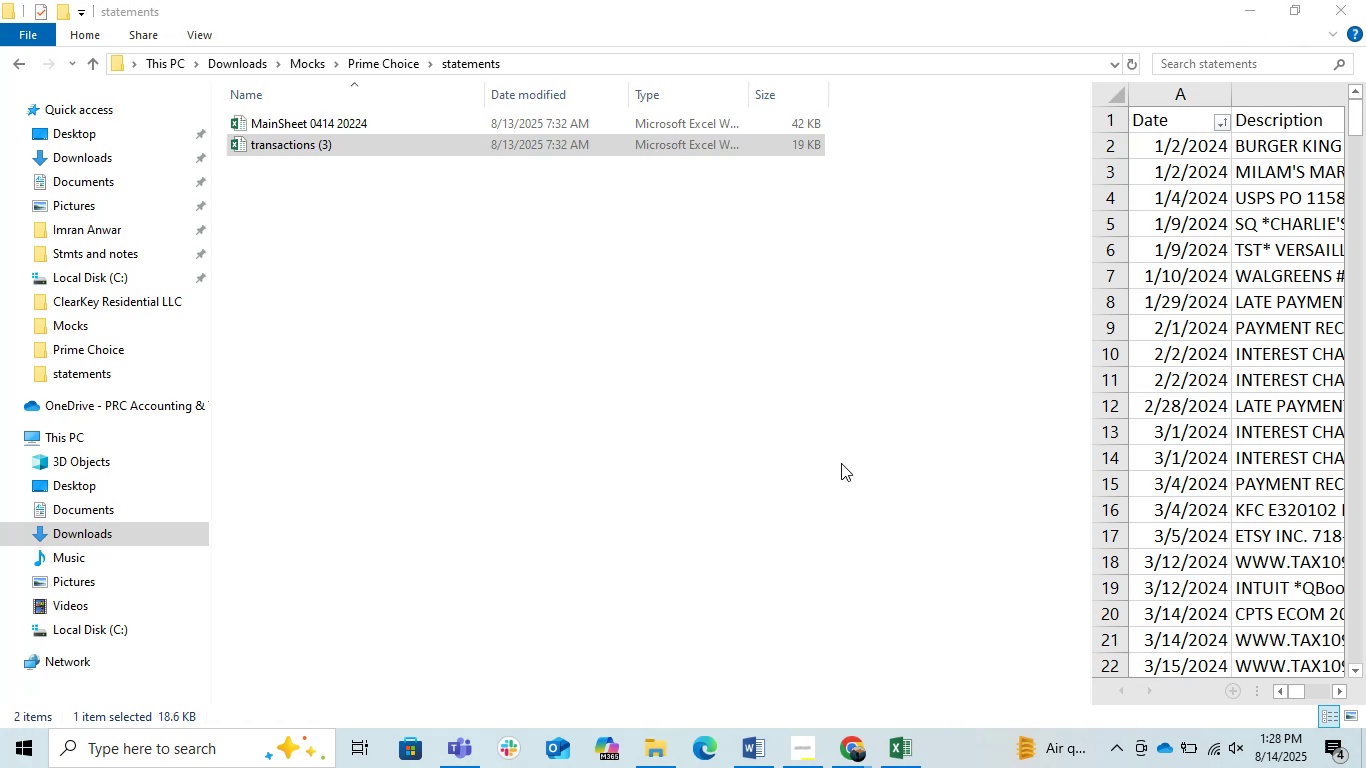 
triple_click([841, 463])
 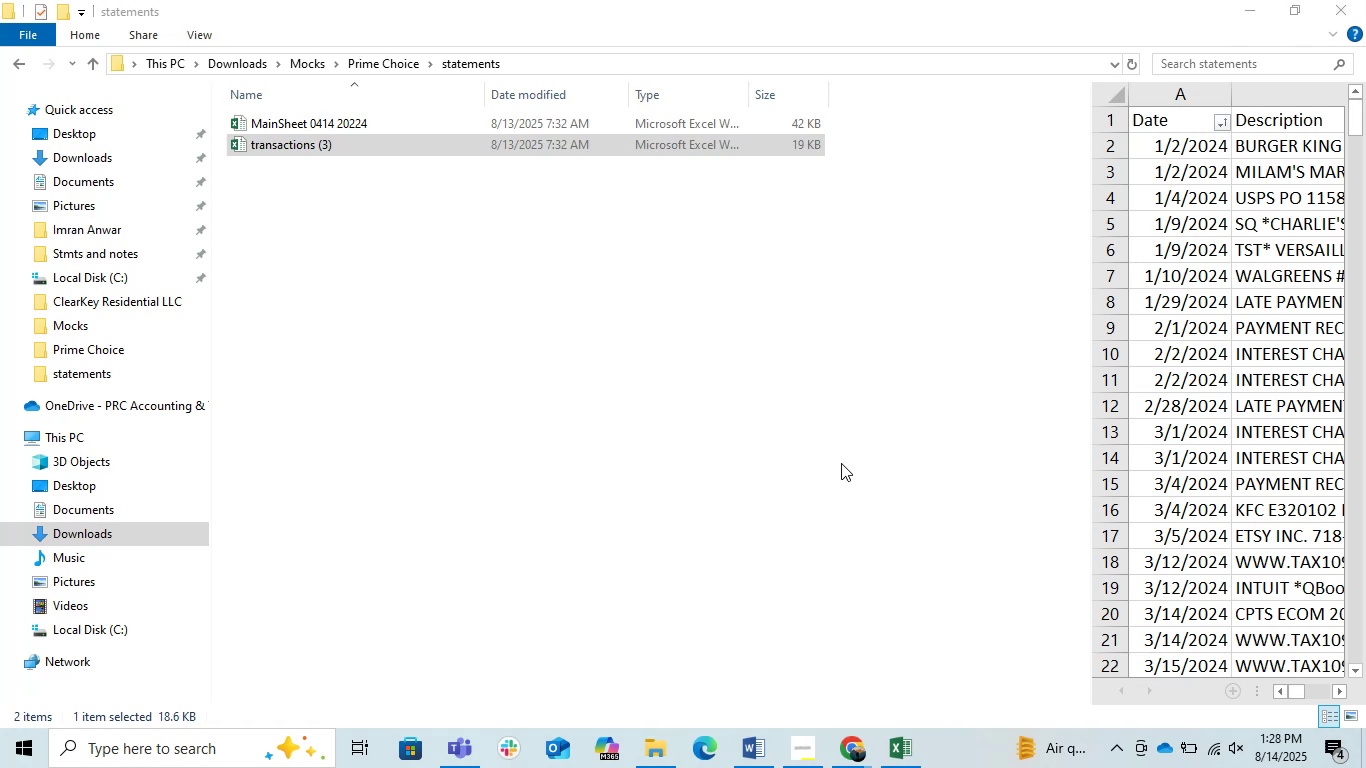 
triple_click([841, 463])
 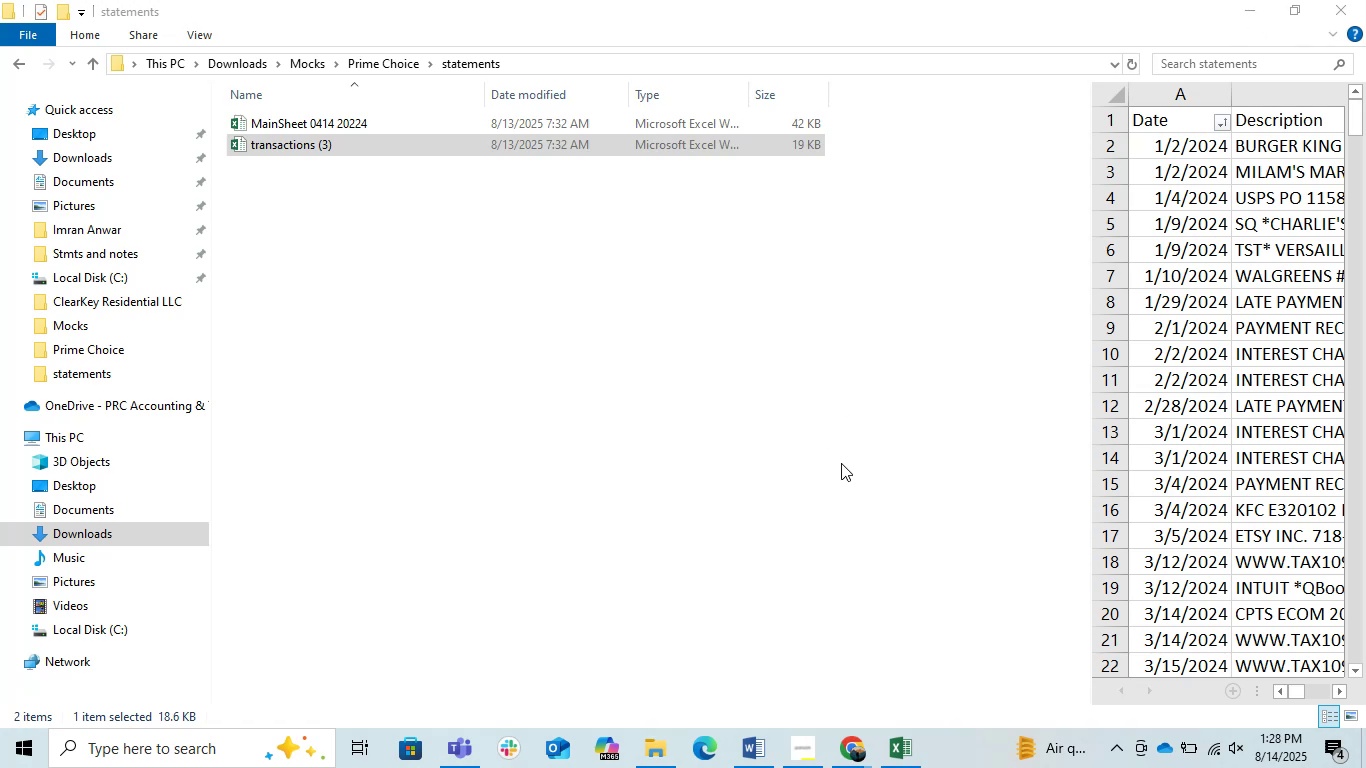 
triple_click([841, 463])
 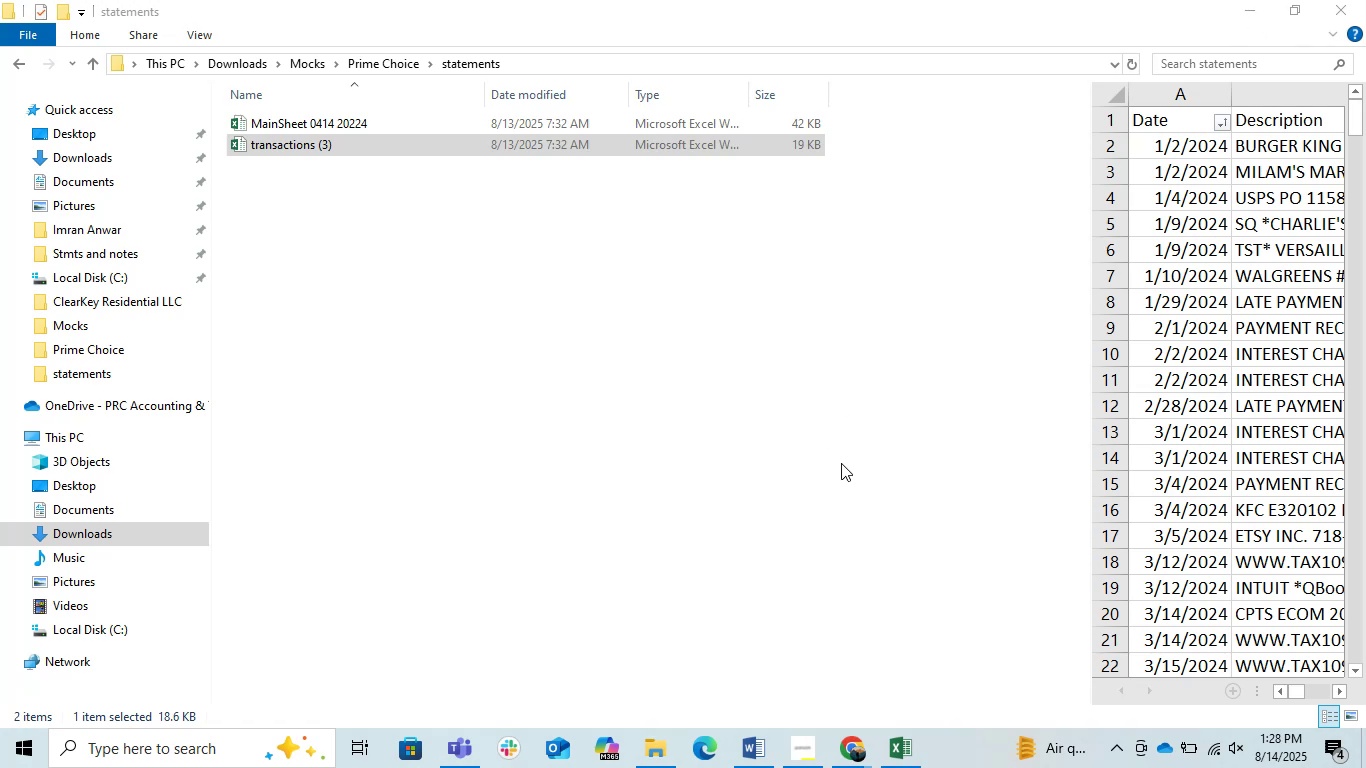 
triple_click([841, 463])
 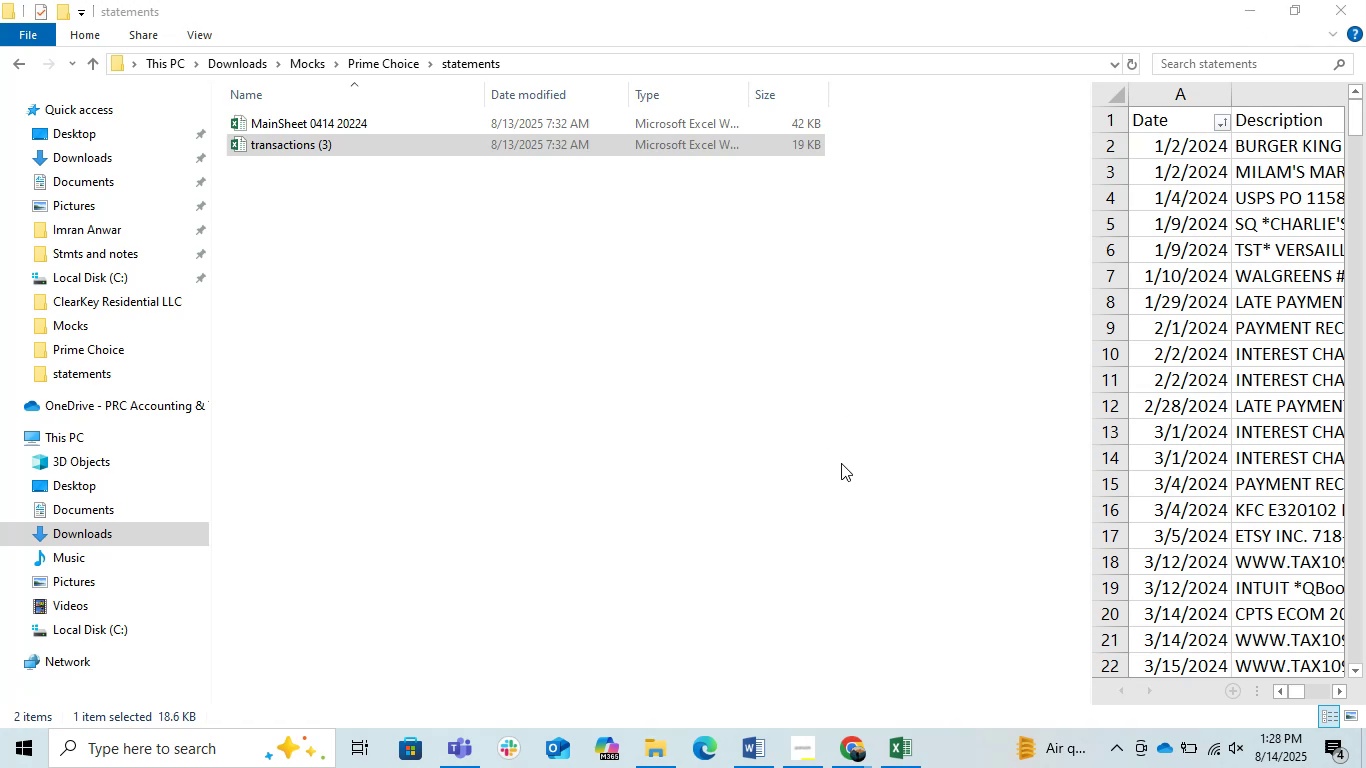 
triple_click([841, 463])
 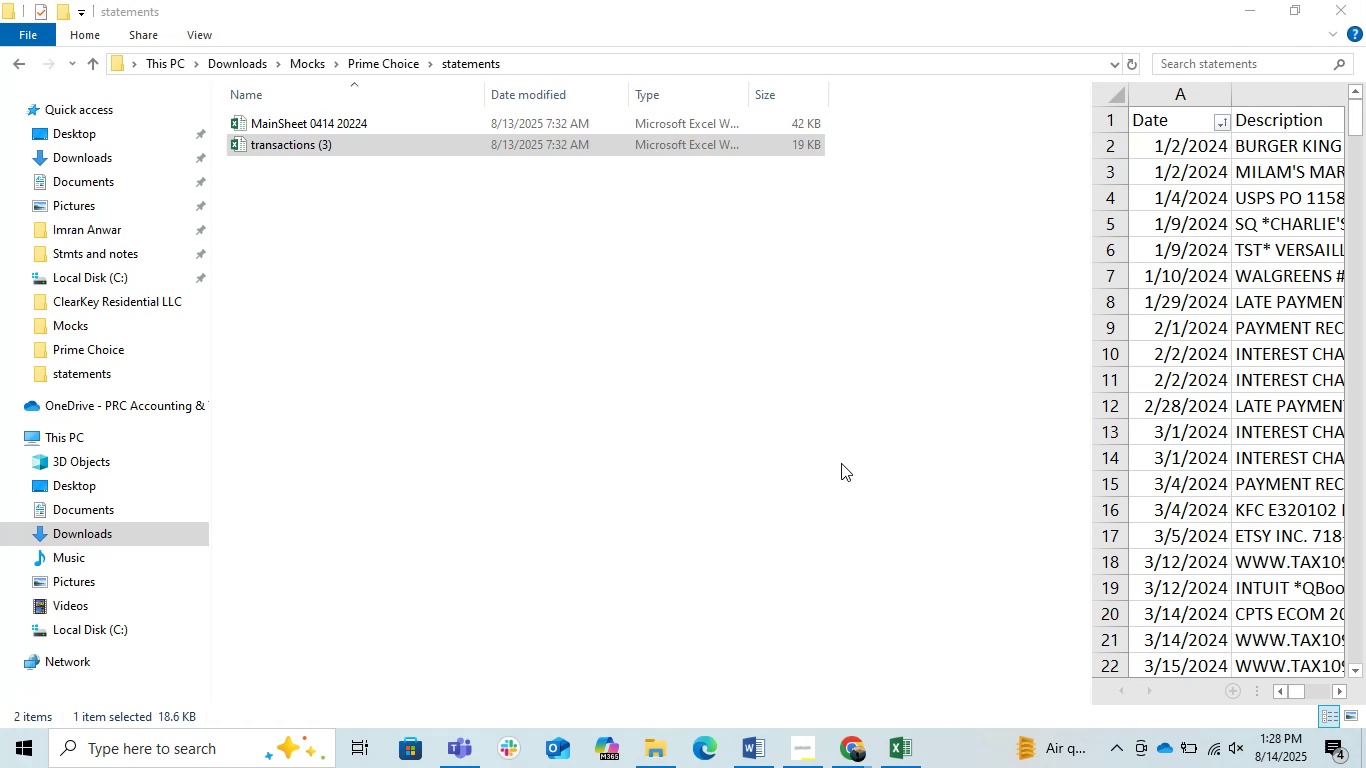 
right_click([841, 463])
 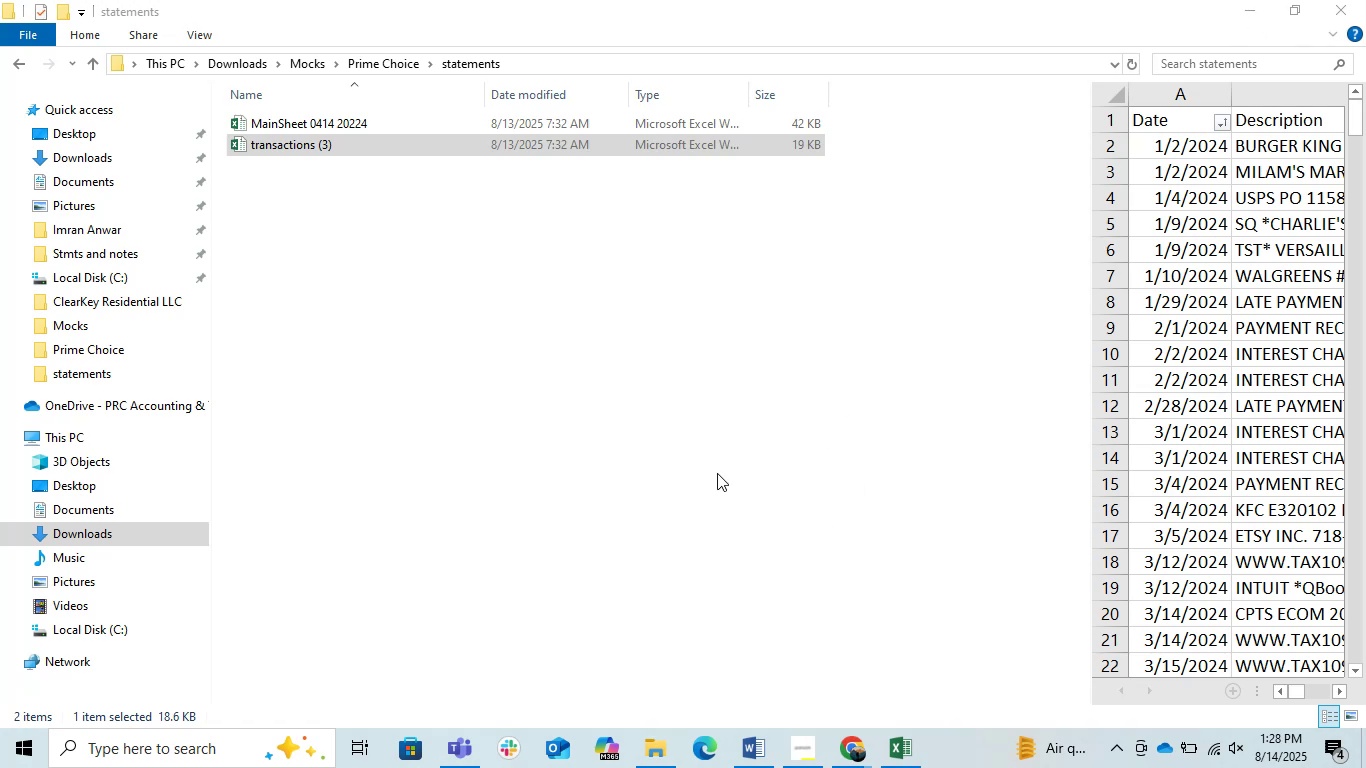 
double_click([166, 281])
 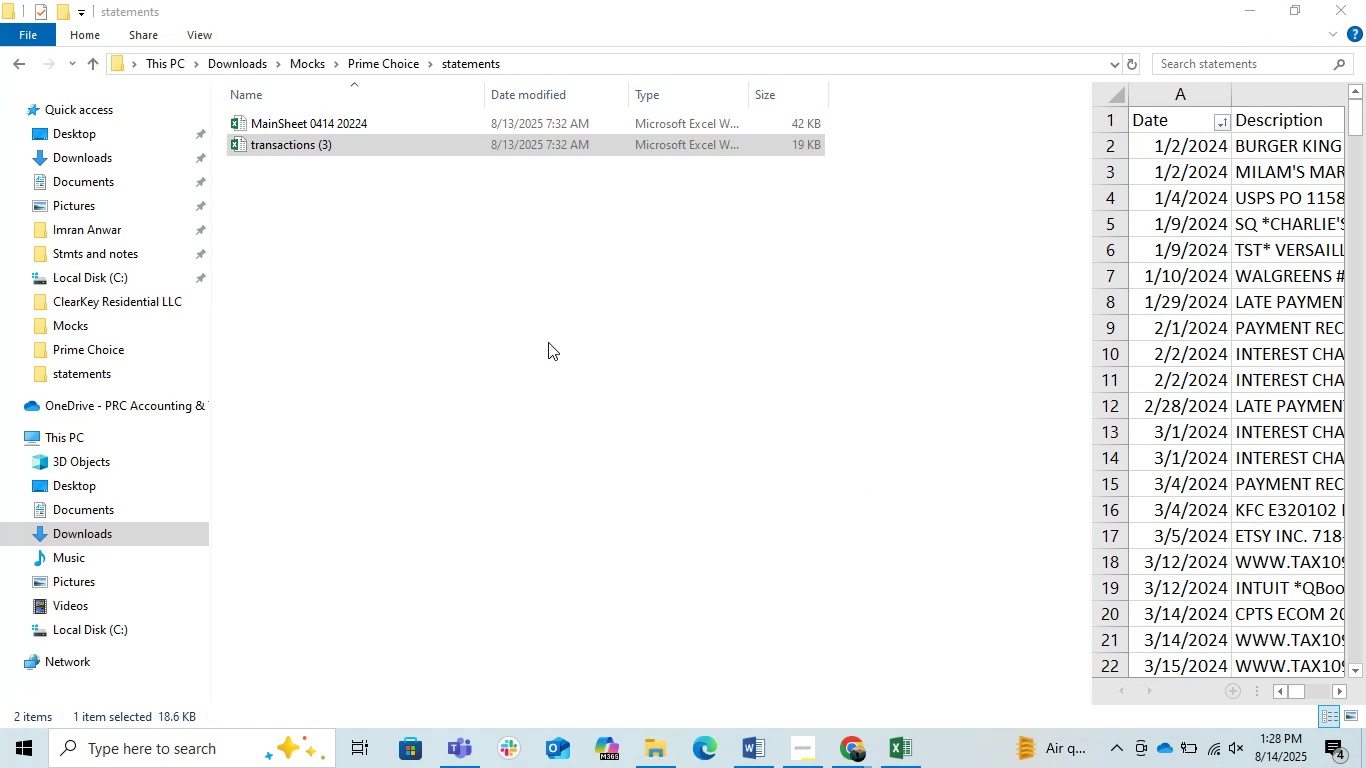 
double_click([537, 304])
 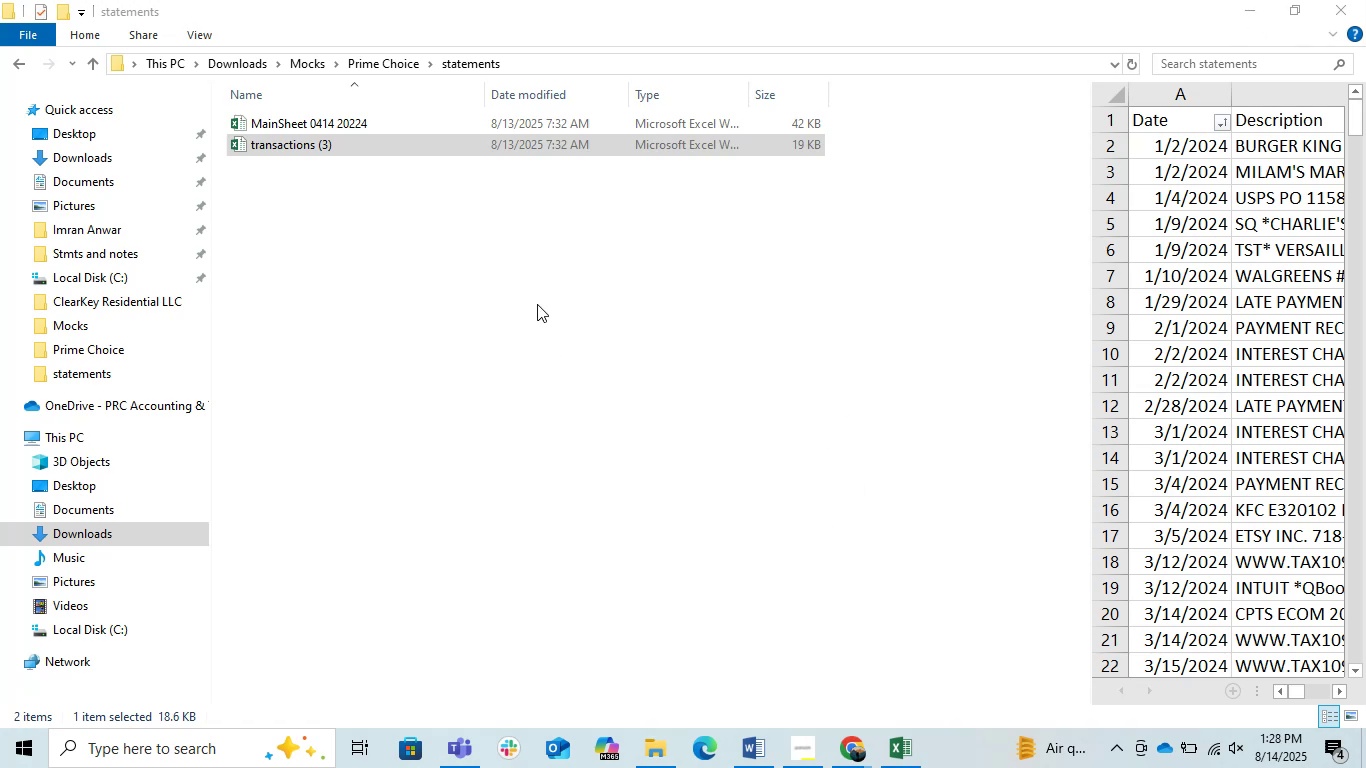 
triple_click([537, 304])
 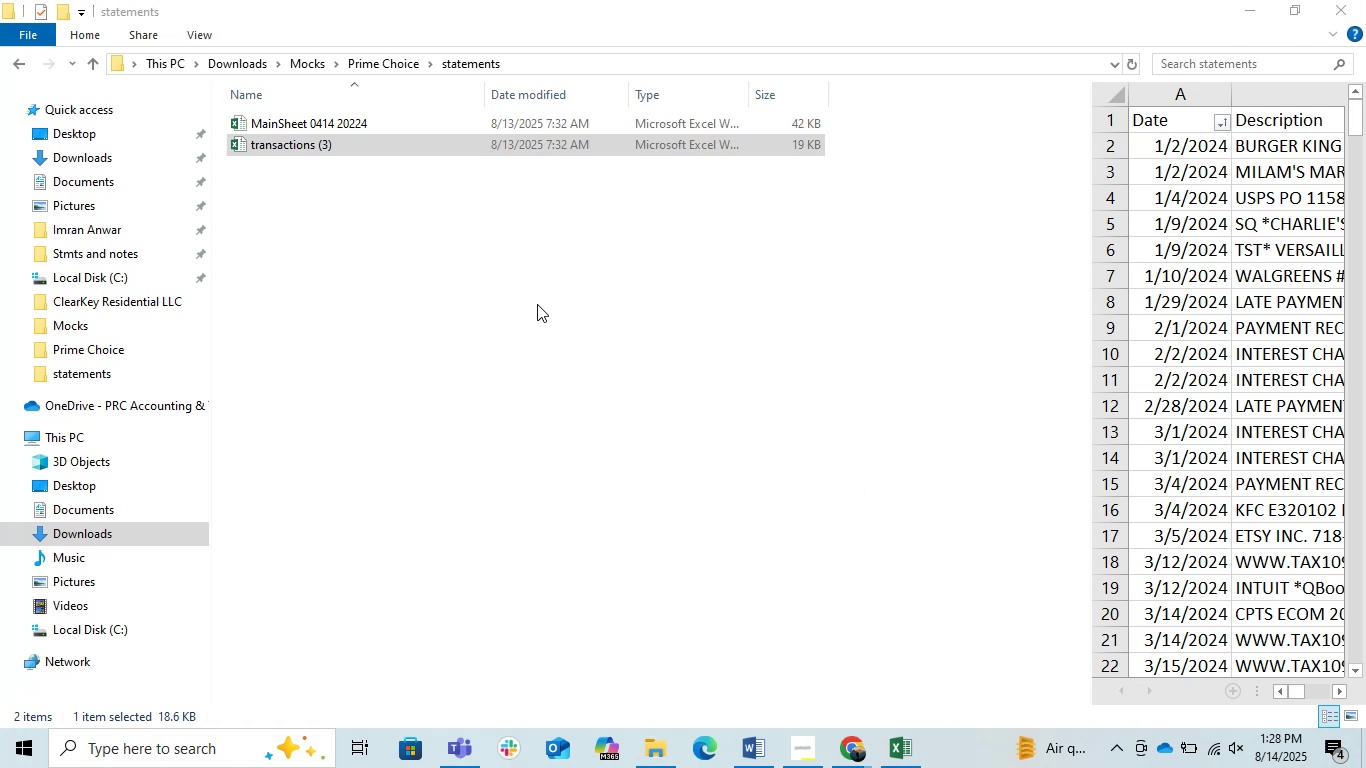 
triple_click([537, 304])
 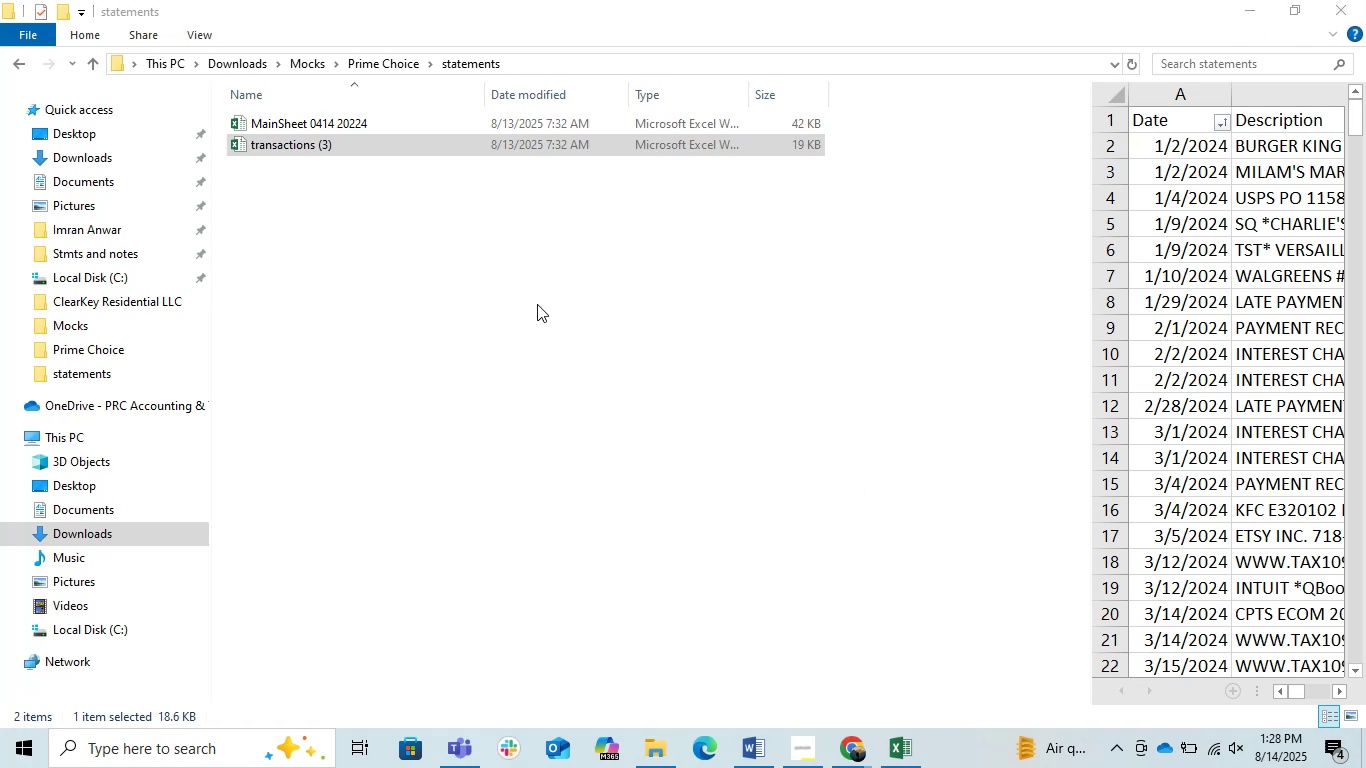 
triple_click([537, 304])
 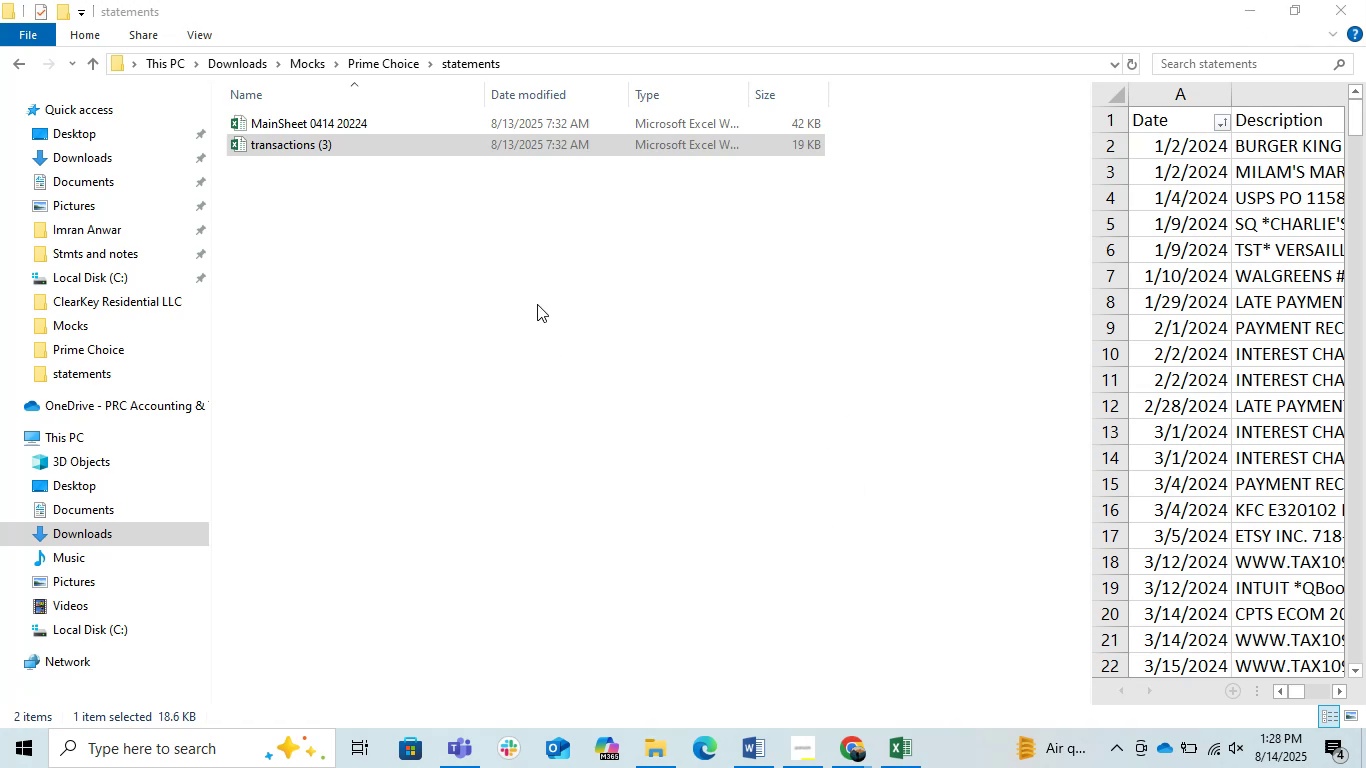 
triple_click([537, 304])
 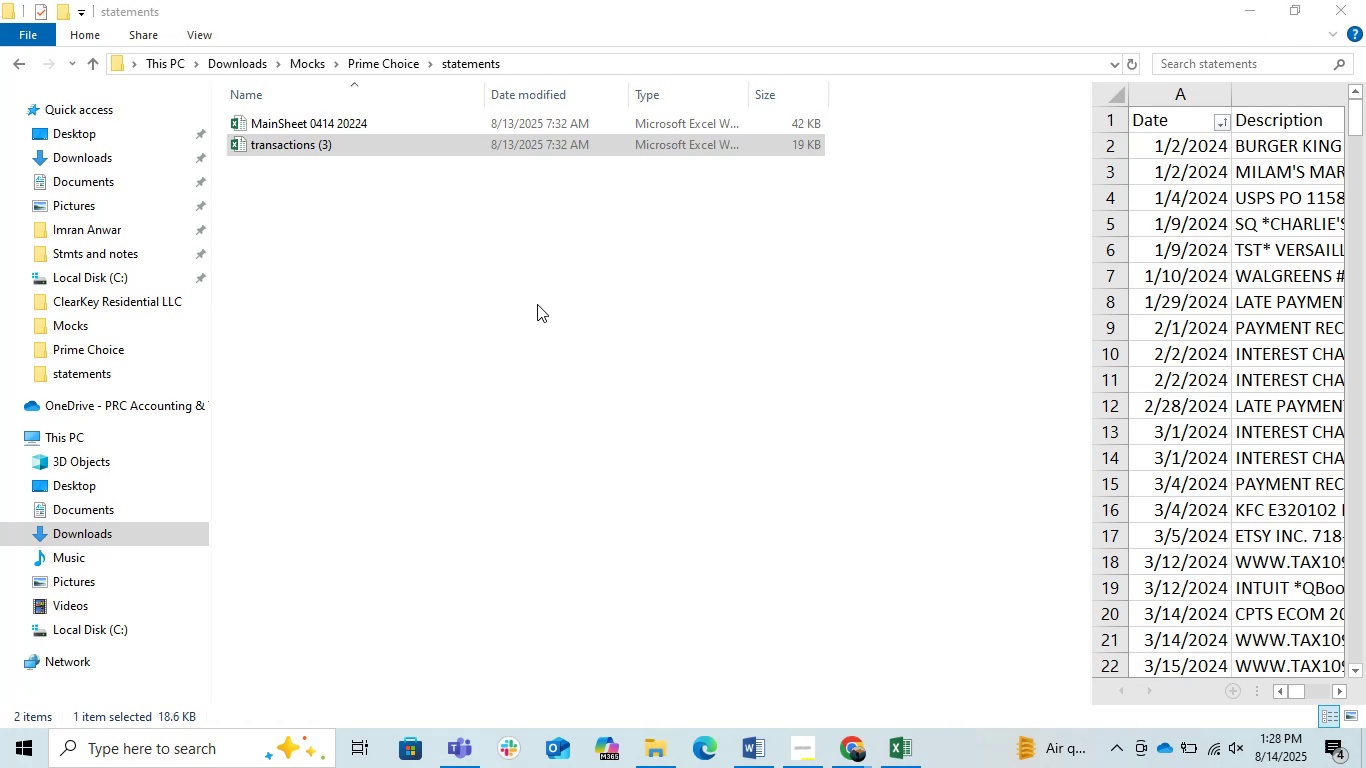 
triple_click([537, 304])
 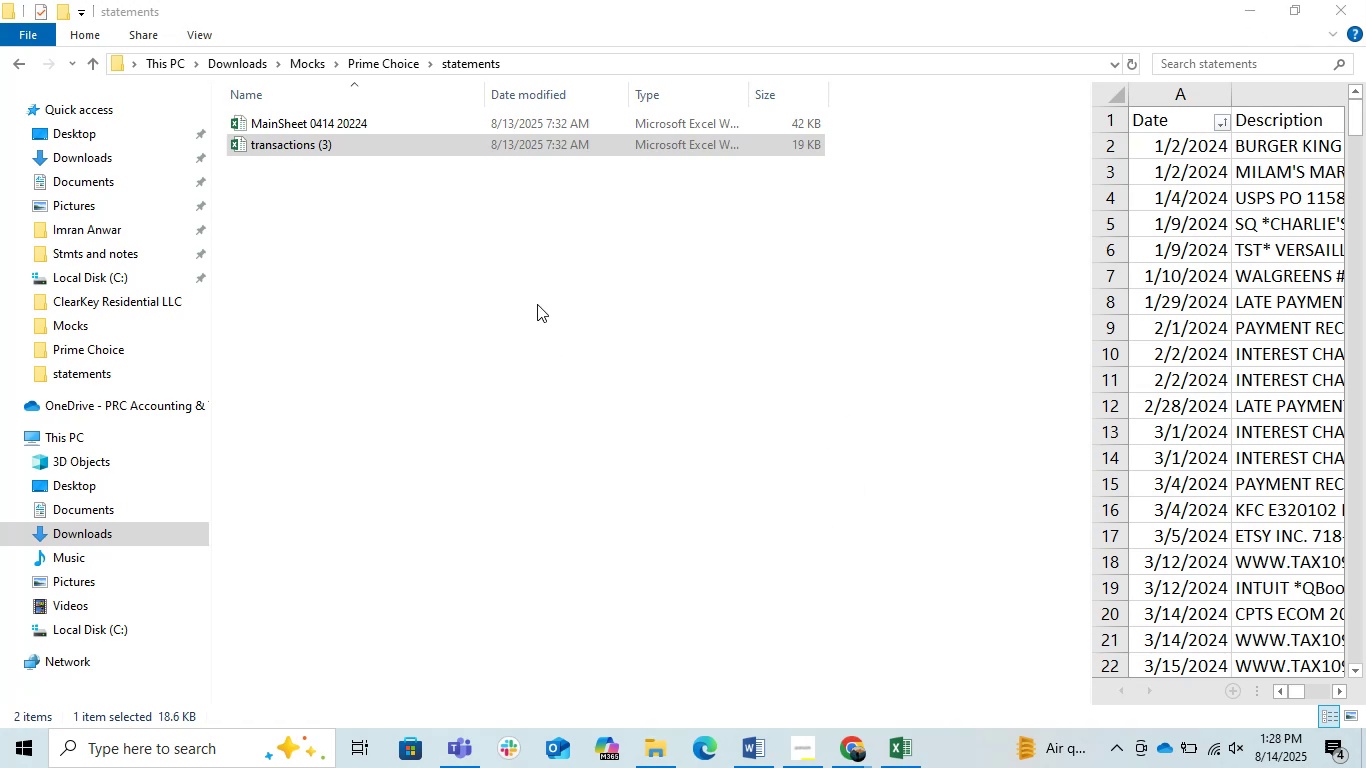 
left_click_drag(start_coordinate=[537, 304], to_coordinate=[537, 318])
 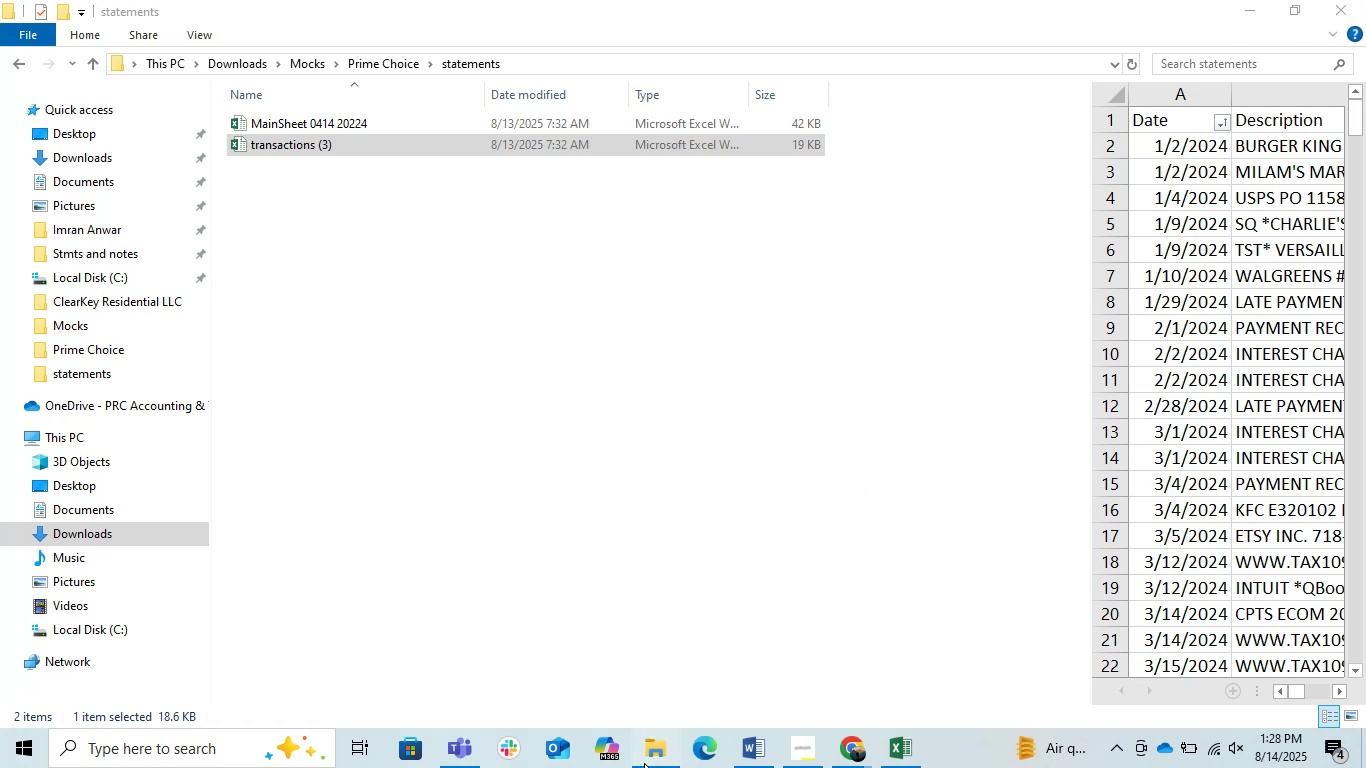 
double_click([644, 763])
 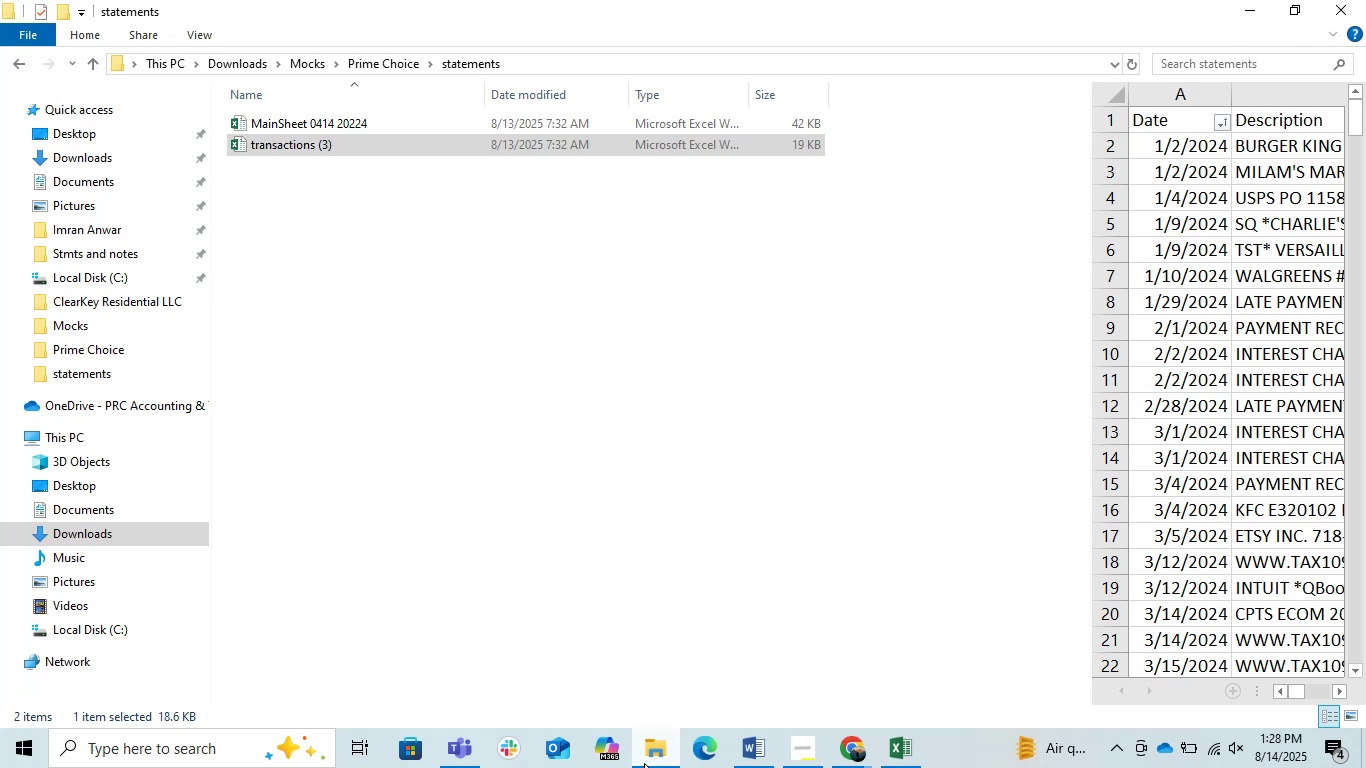 
right_click([644, 763])
 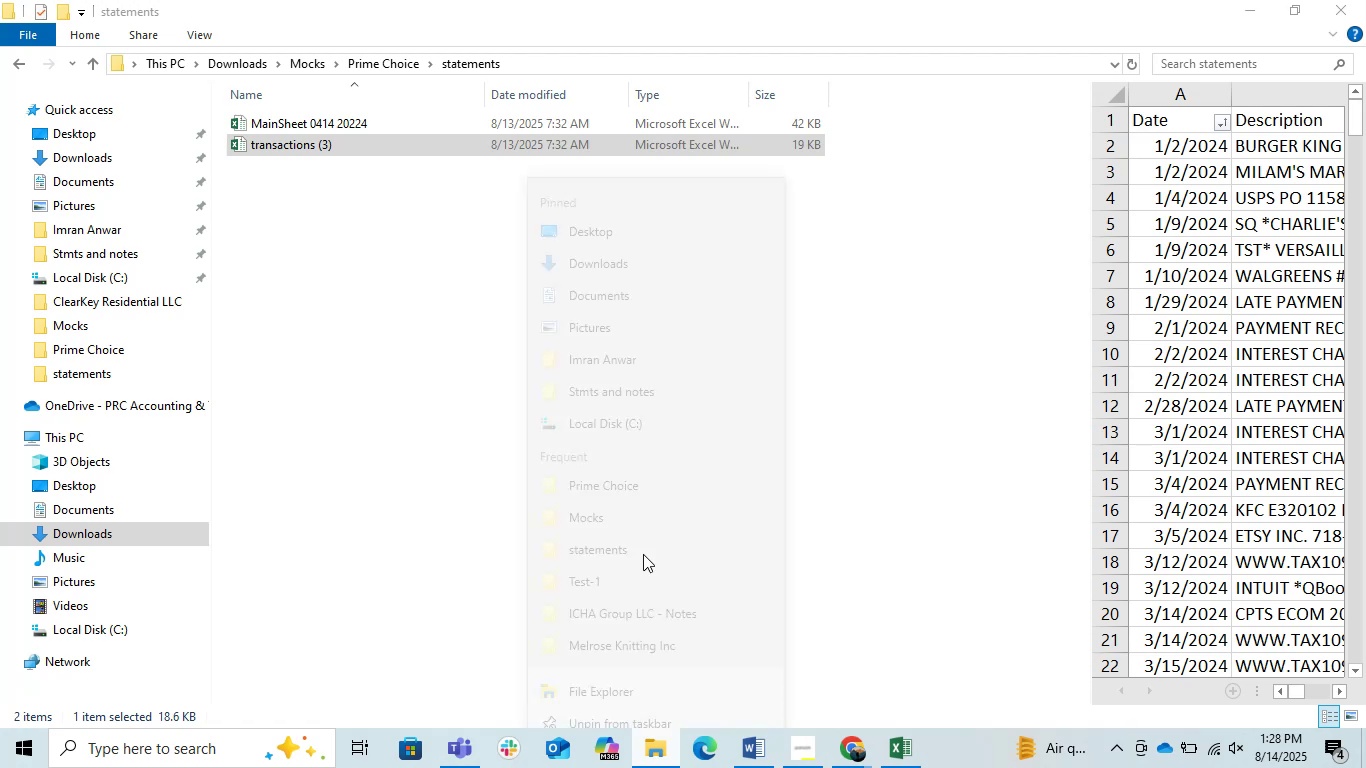 
left_click([643, 550])
 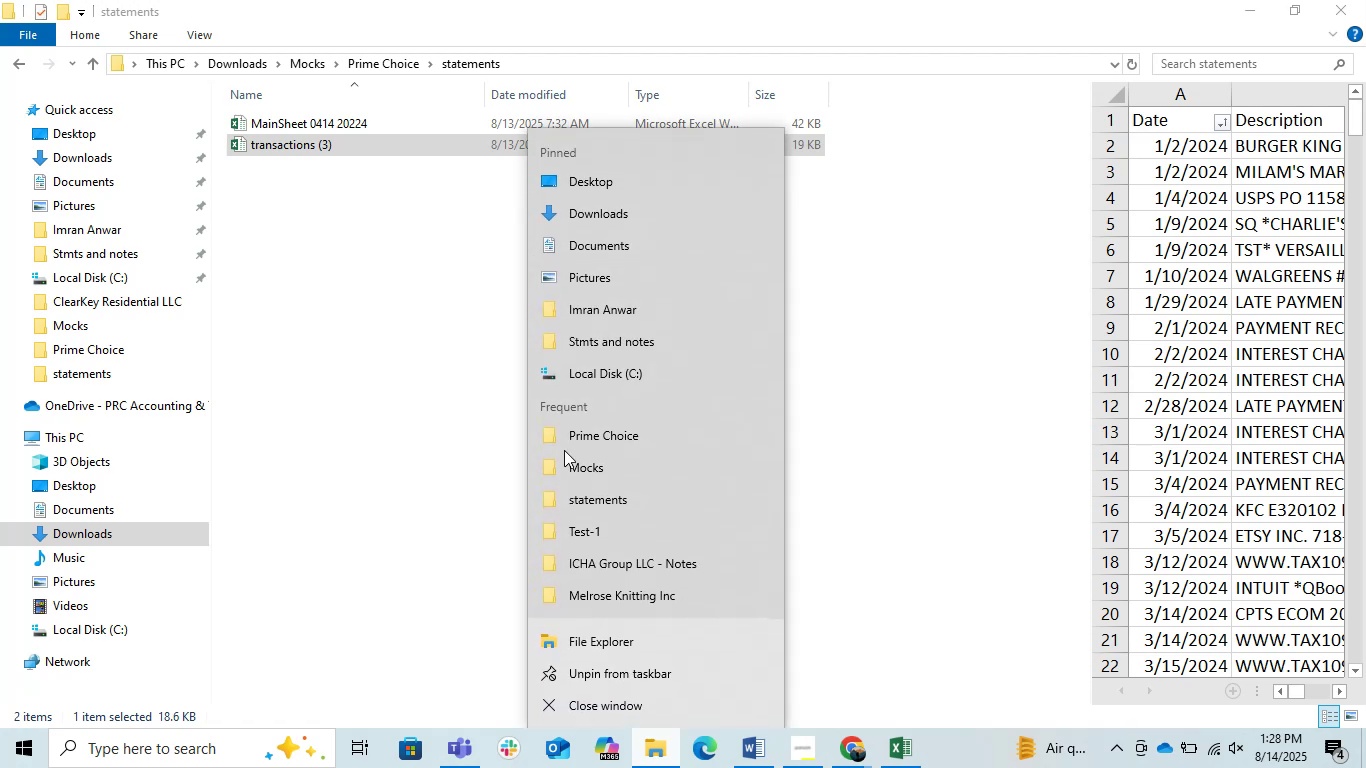 
left_click([500, 395])
 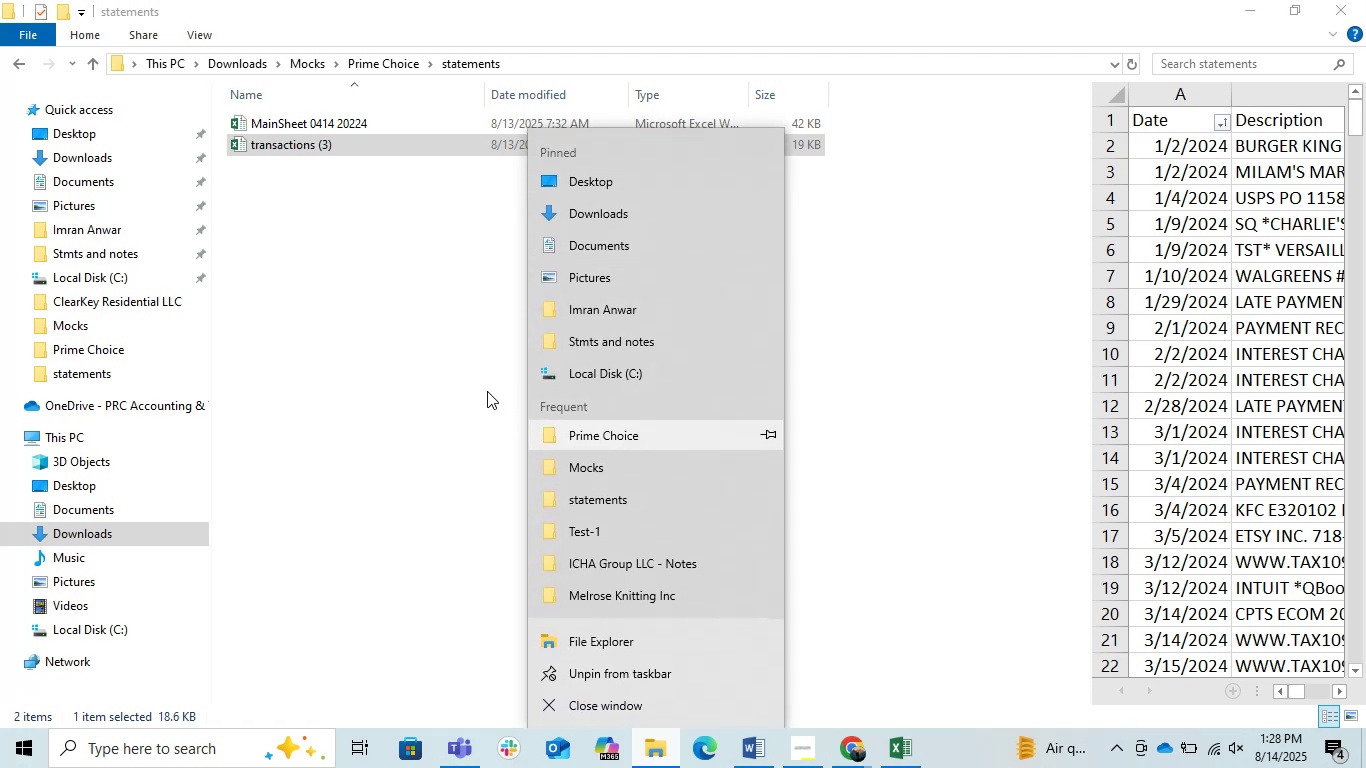 
left_click([283, 348])
 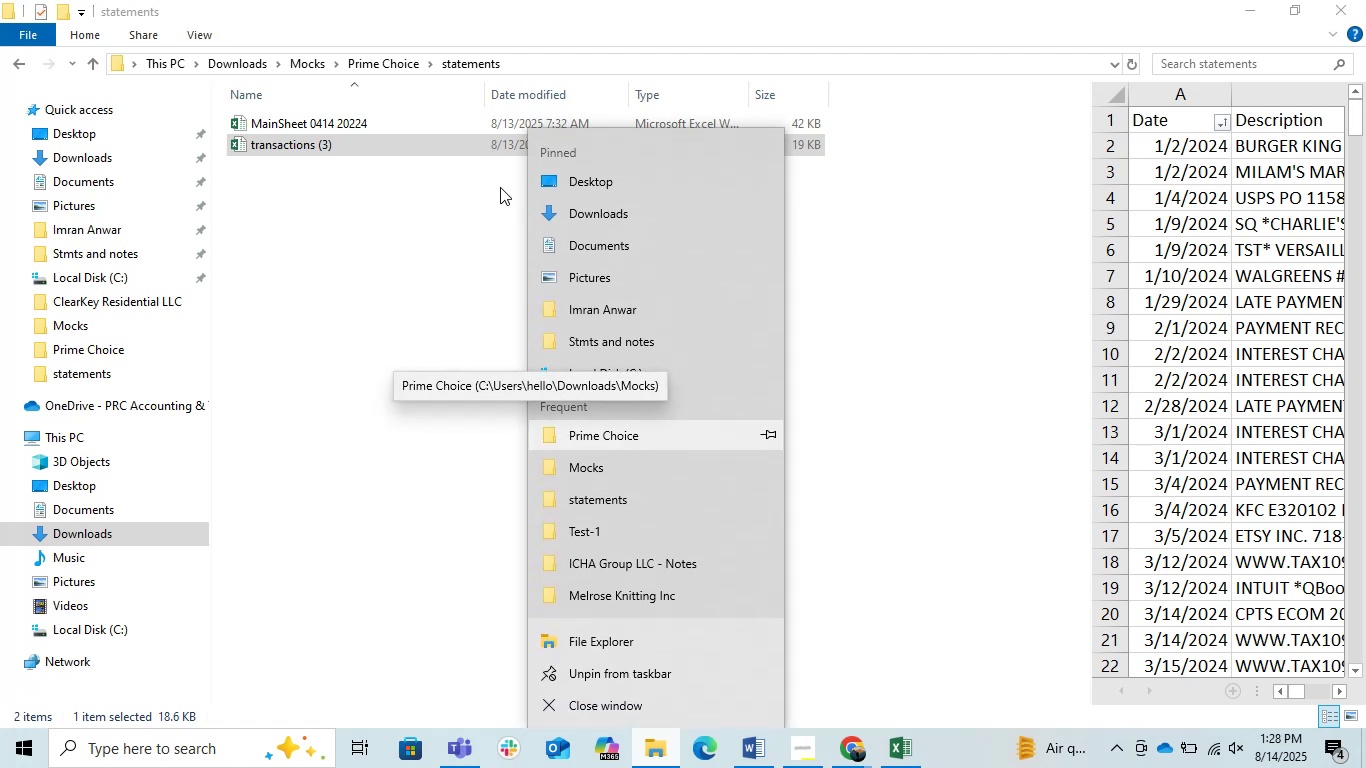 
left_click([500, 187])
 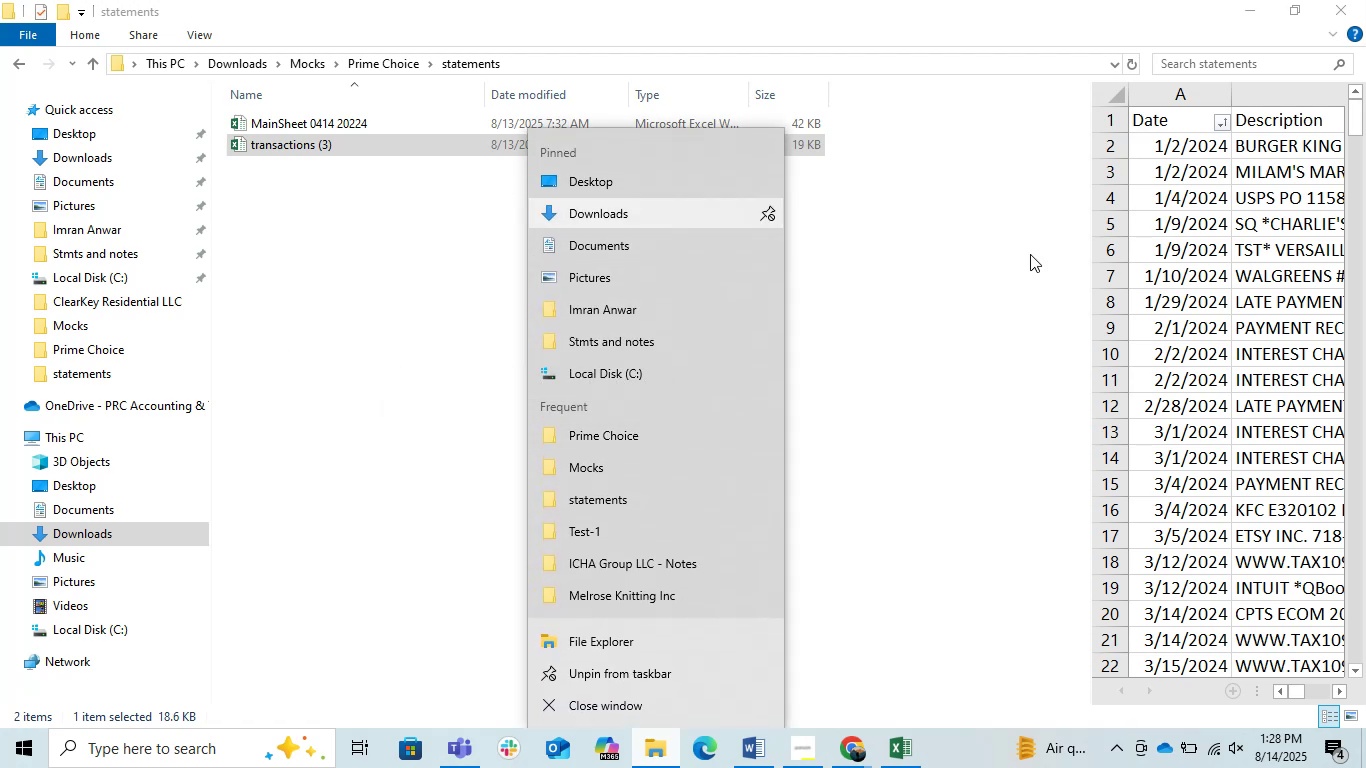 
left_click([1022, 257])
 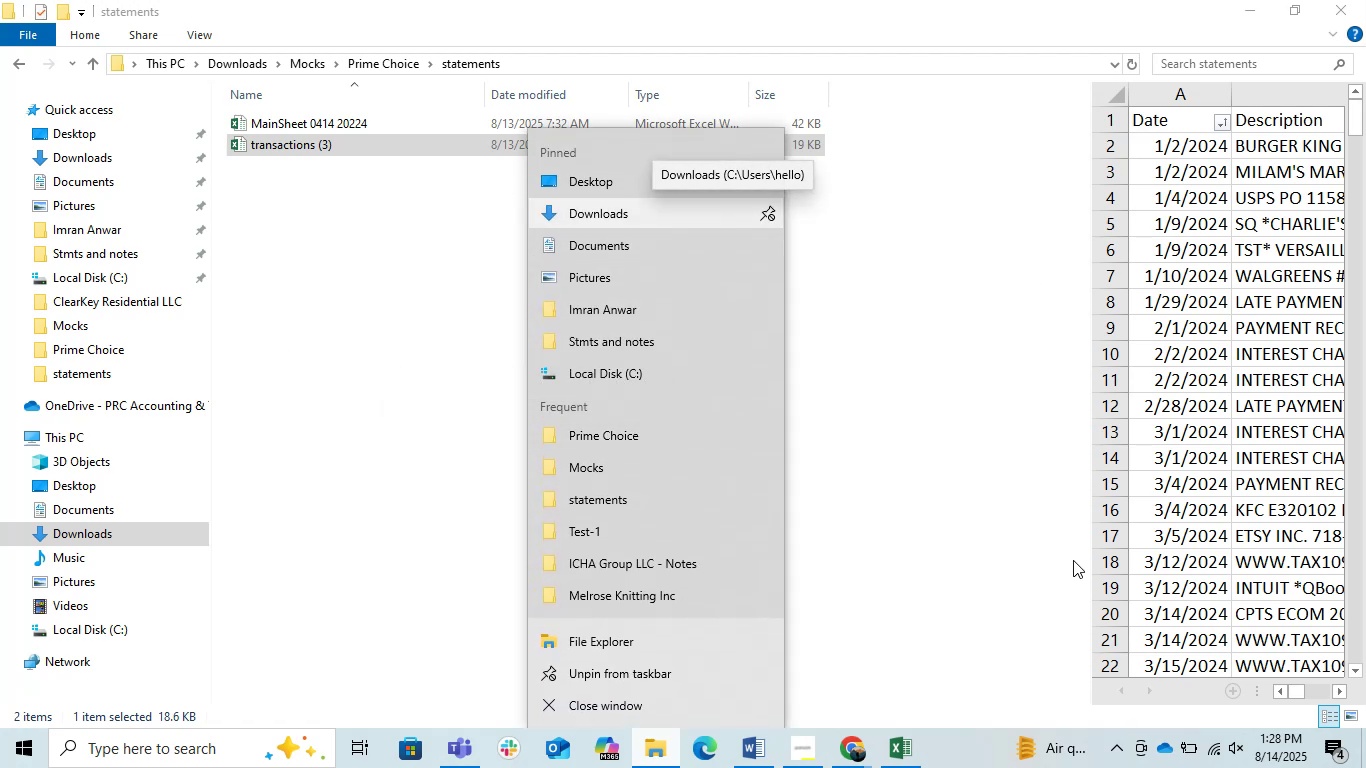 
left_click([1073, 560])
 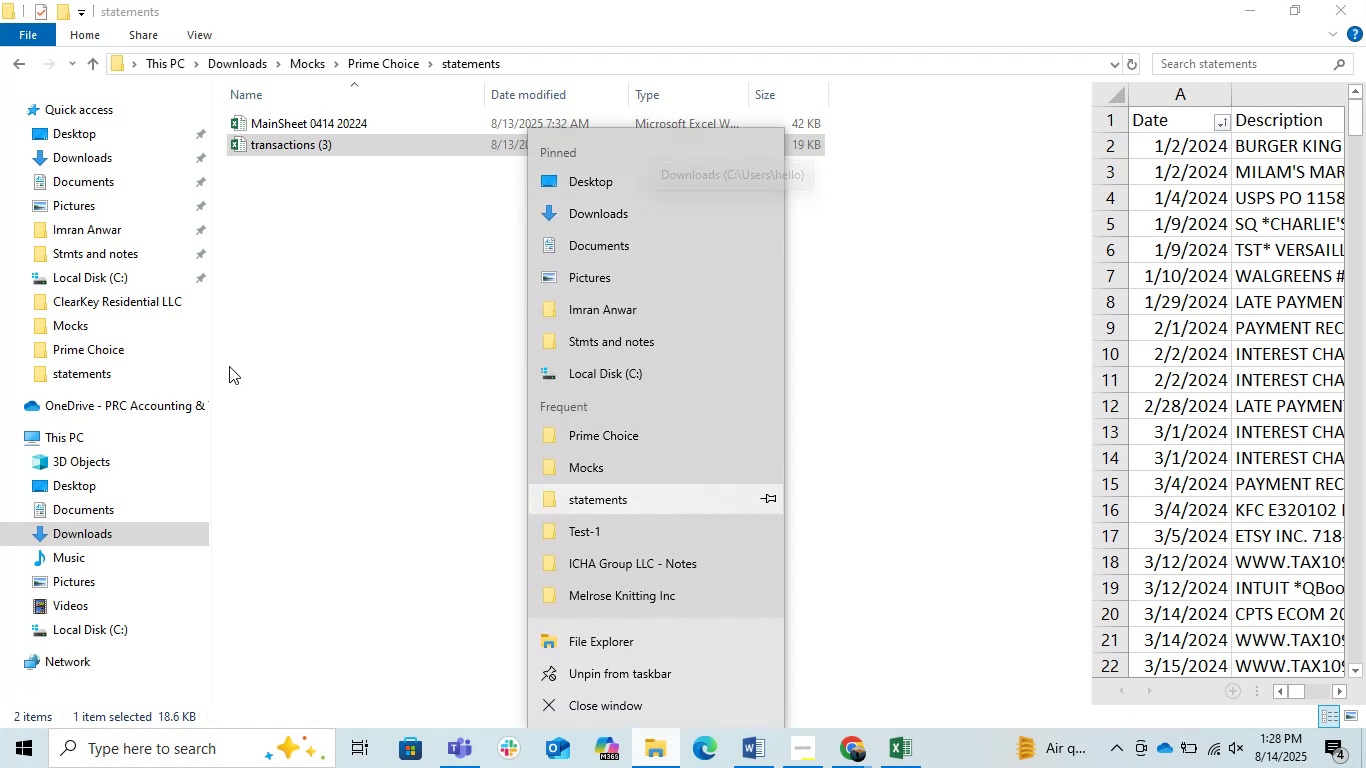 
left_click([229, 366])
 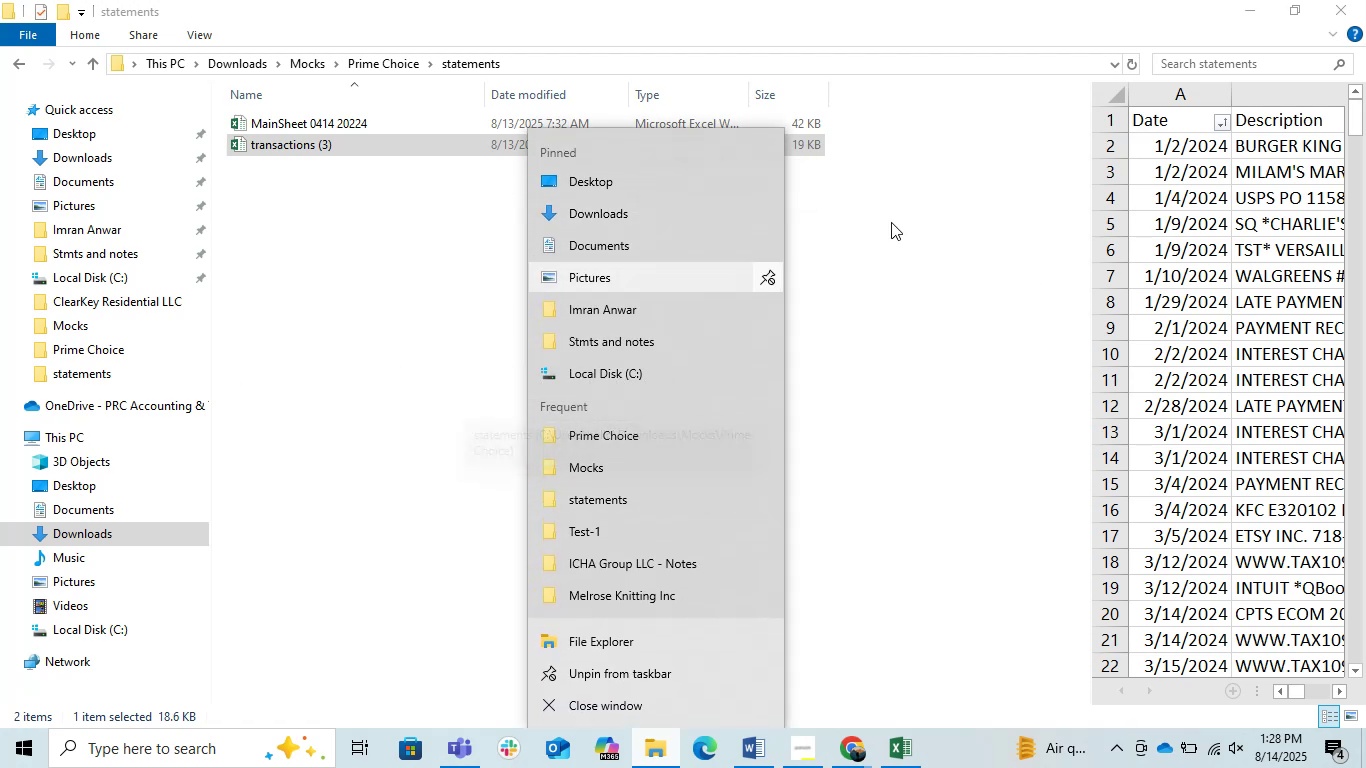 
left_click([891, 222])
 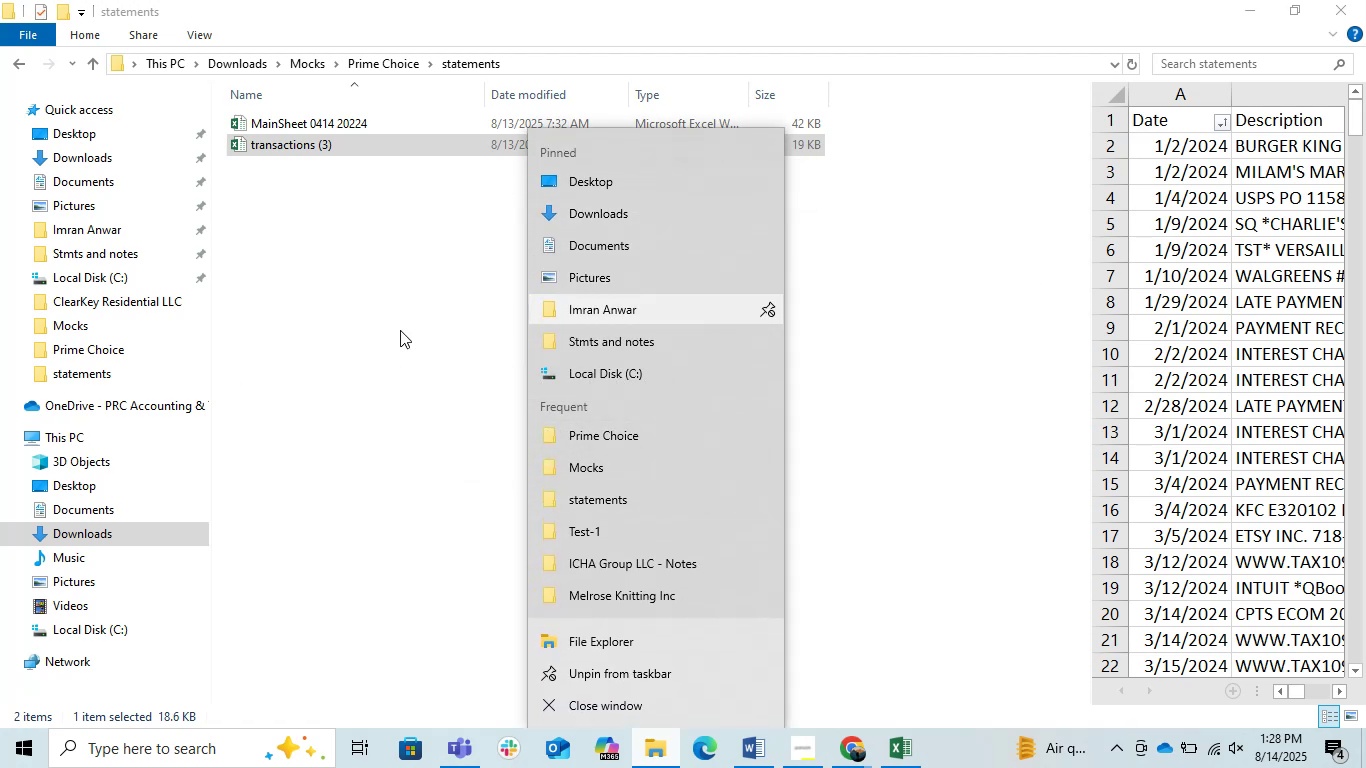 
left_click([400, 330])
 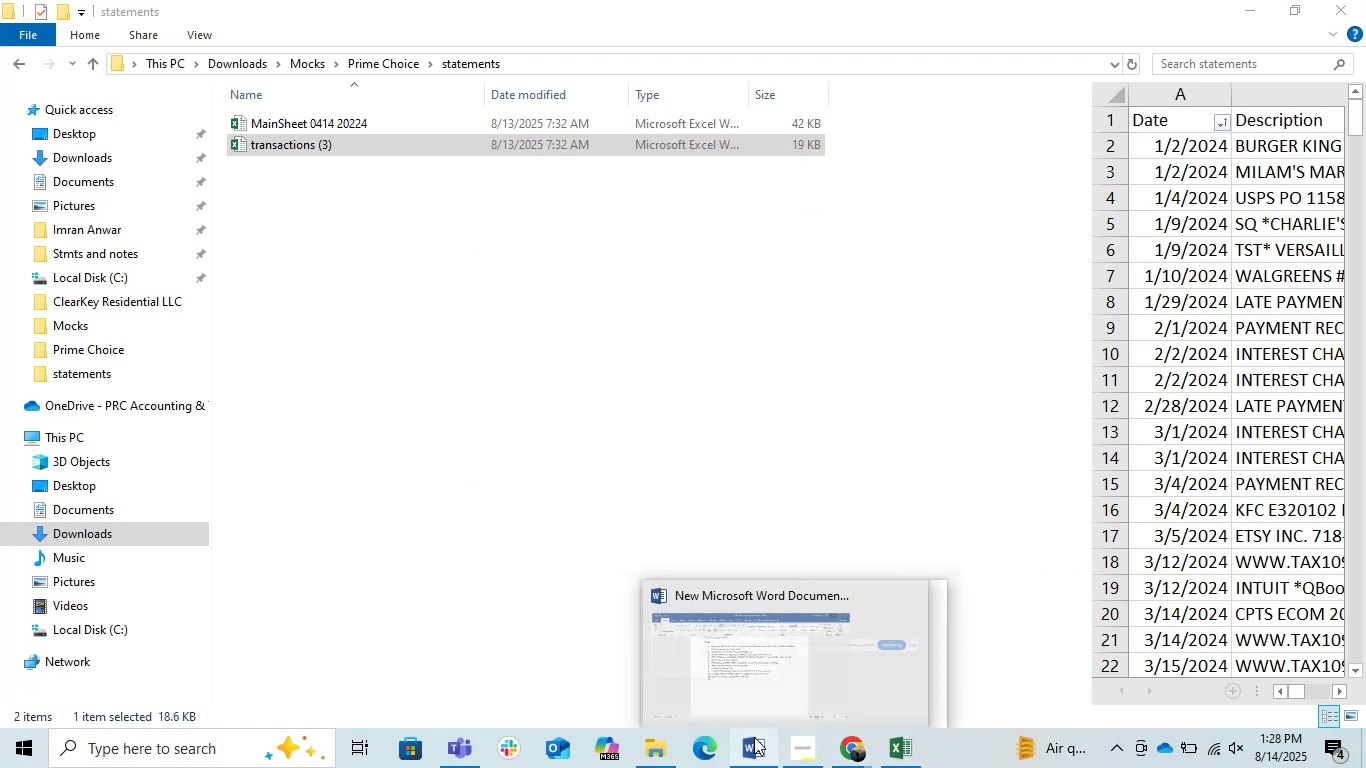 
left_click([589, 329])
 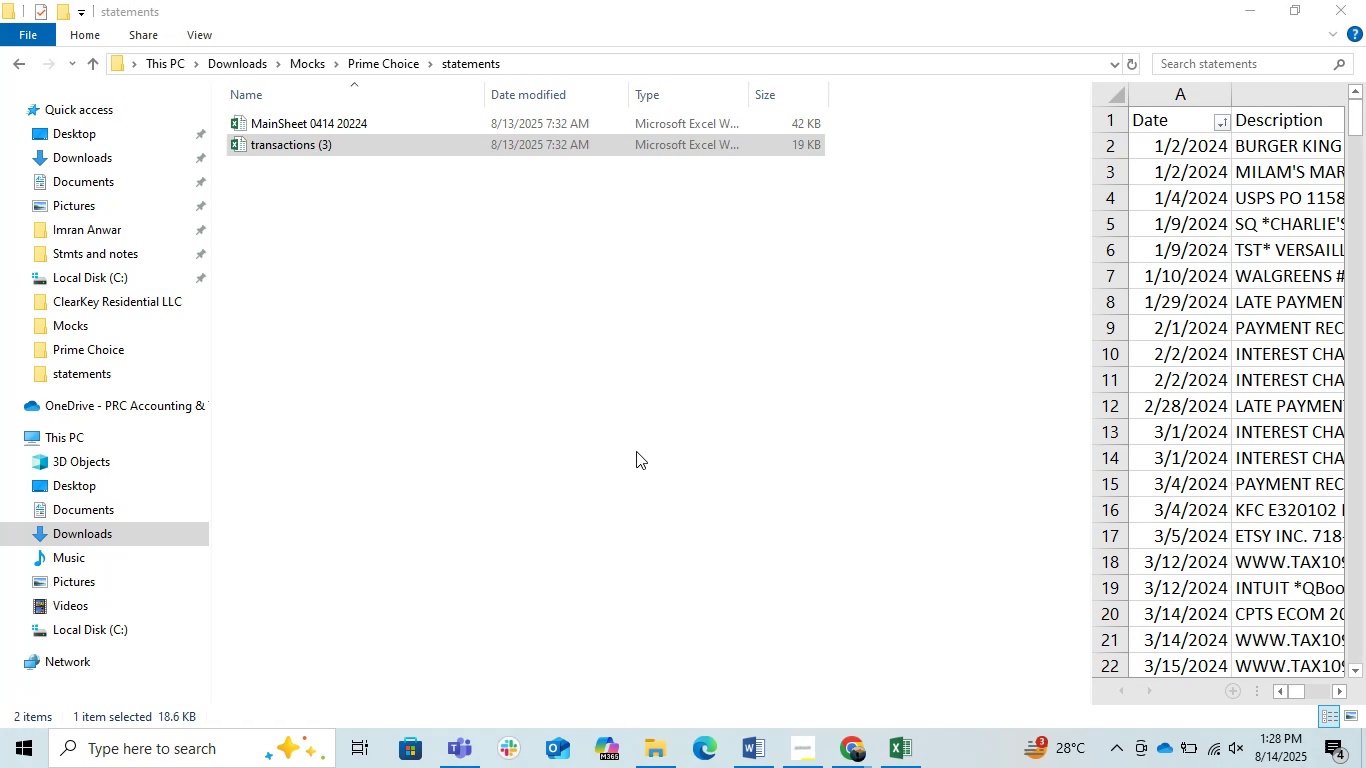 
key(Meta+E)
 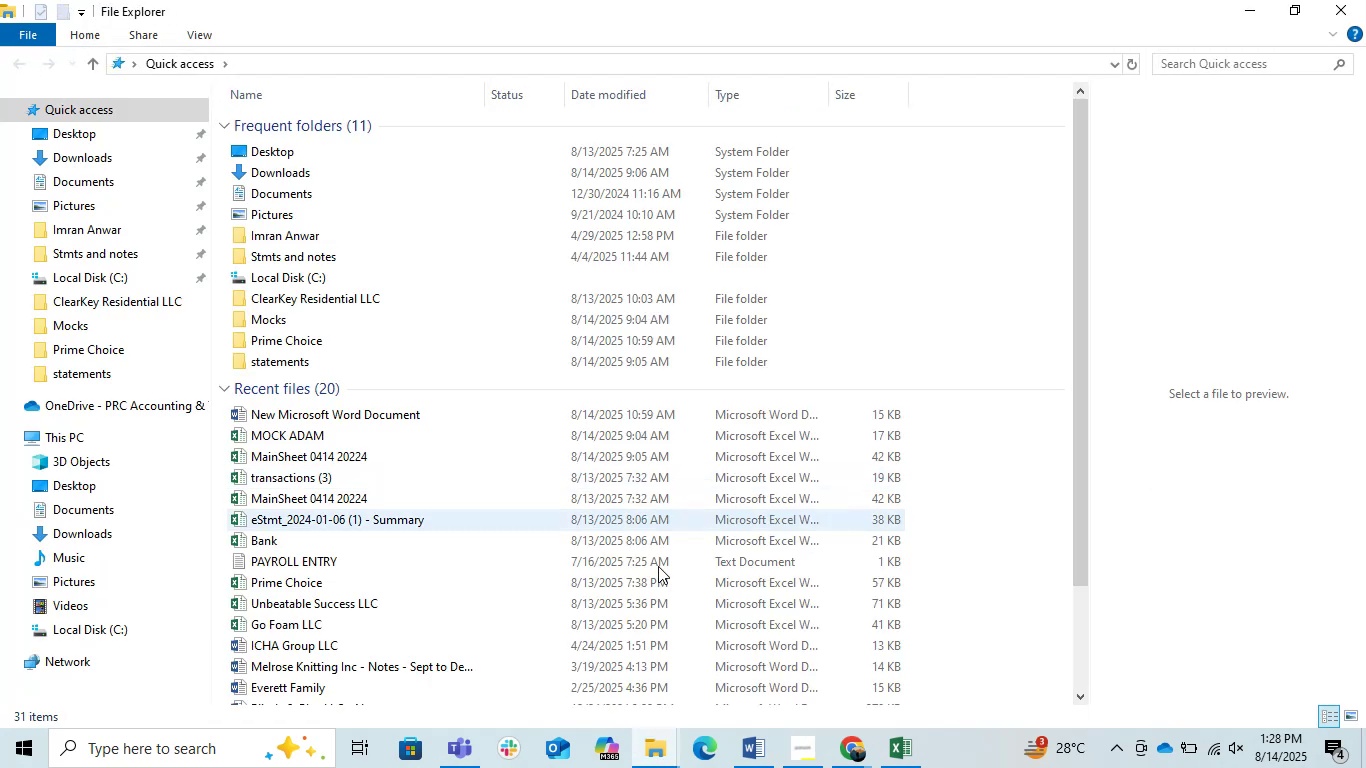 
right_click([650, 750])
 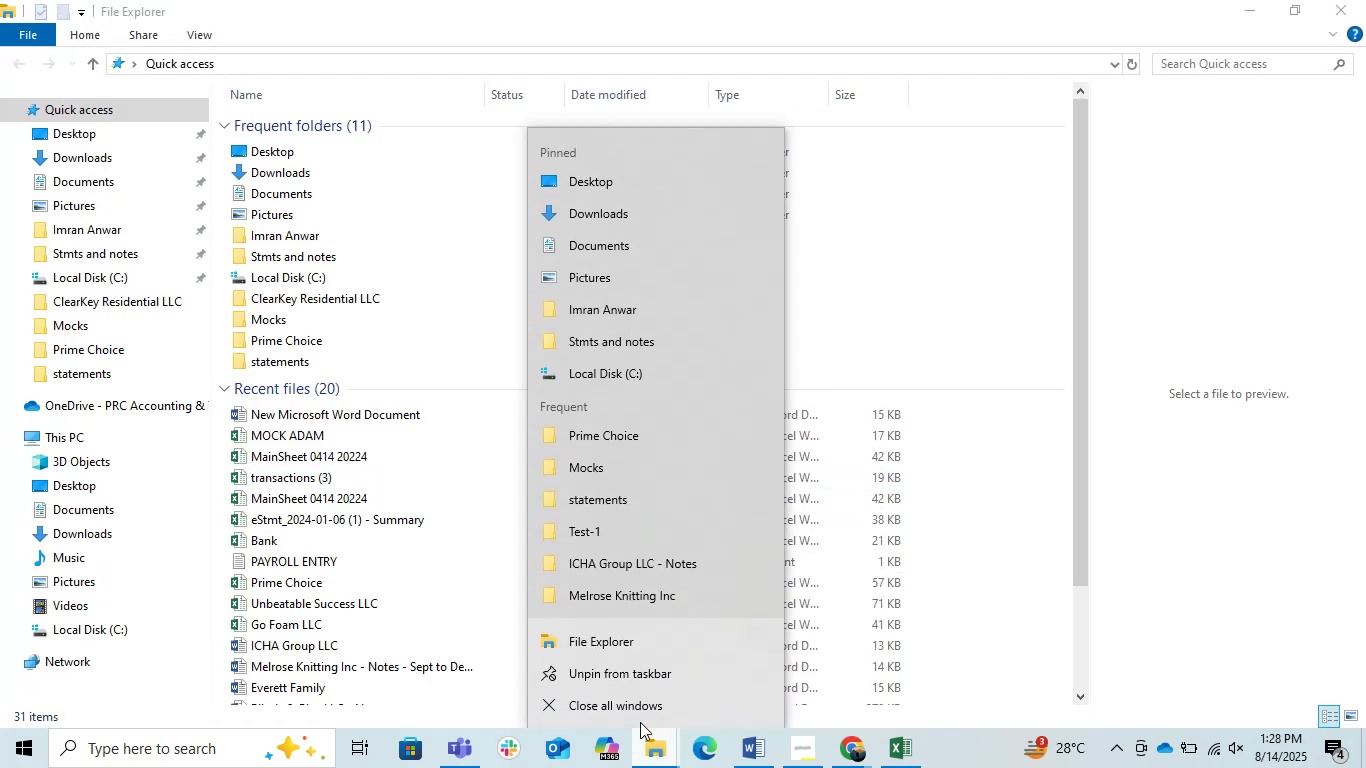 
left_click([637, 708])
 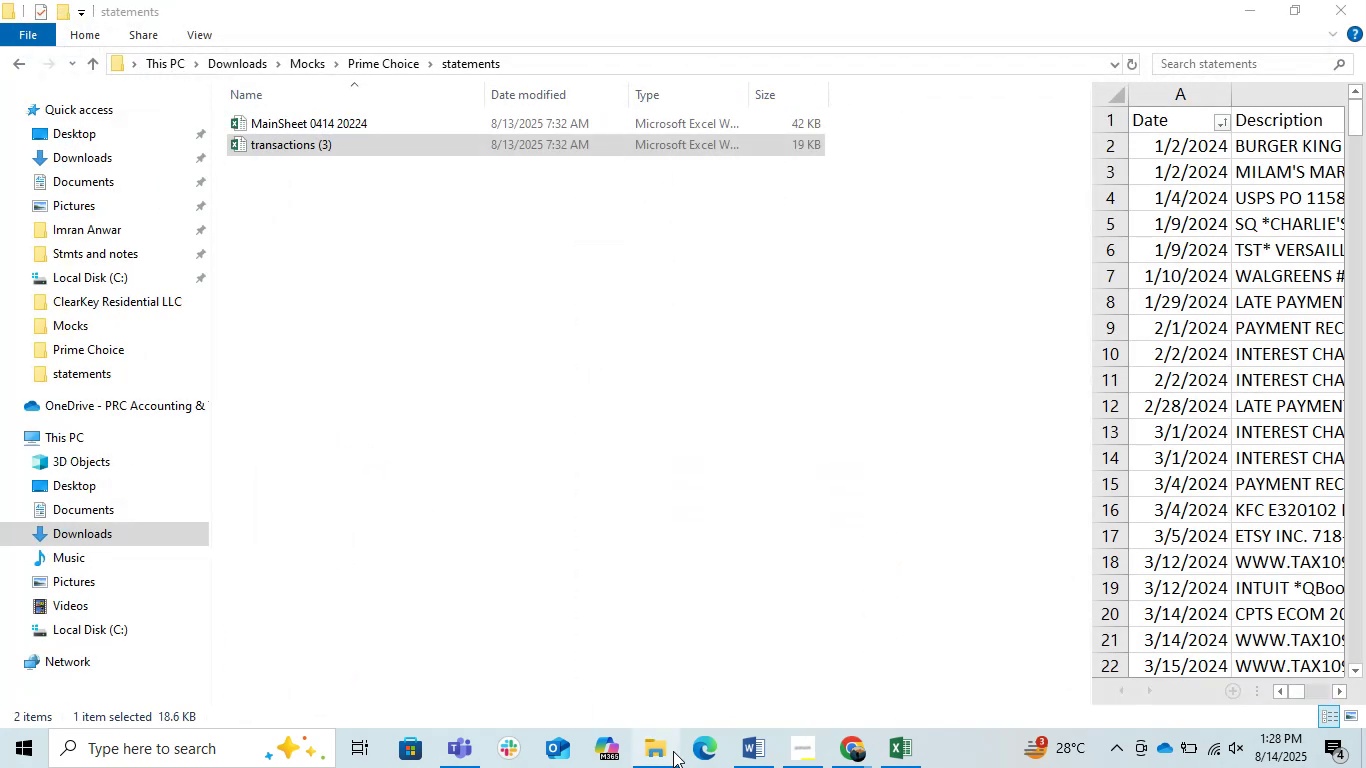 
right_click([657, 757])
 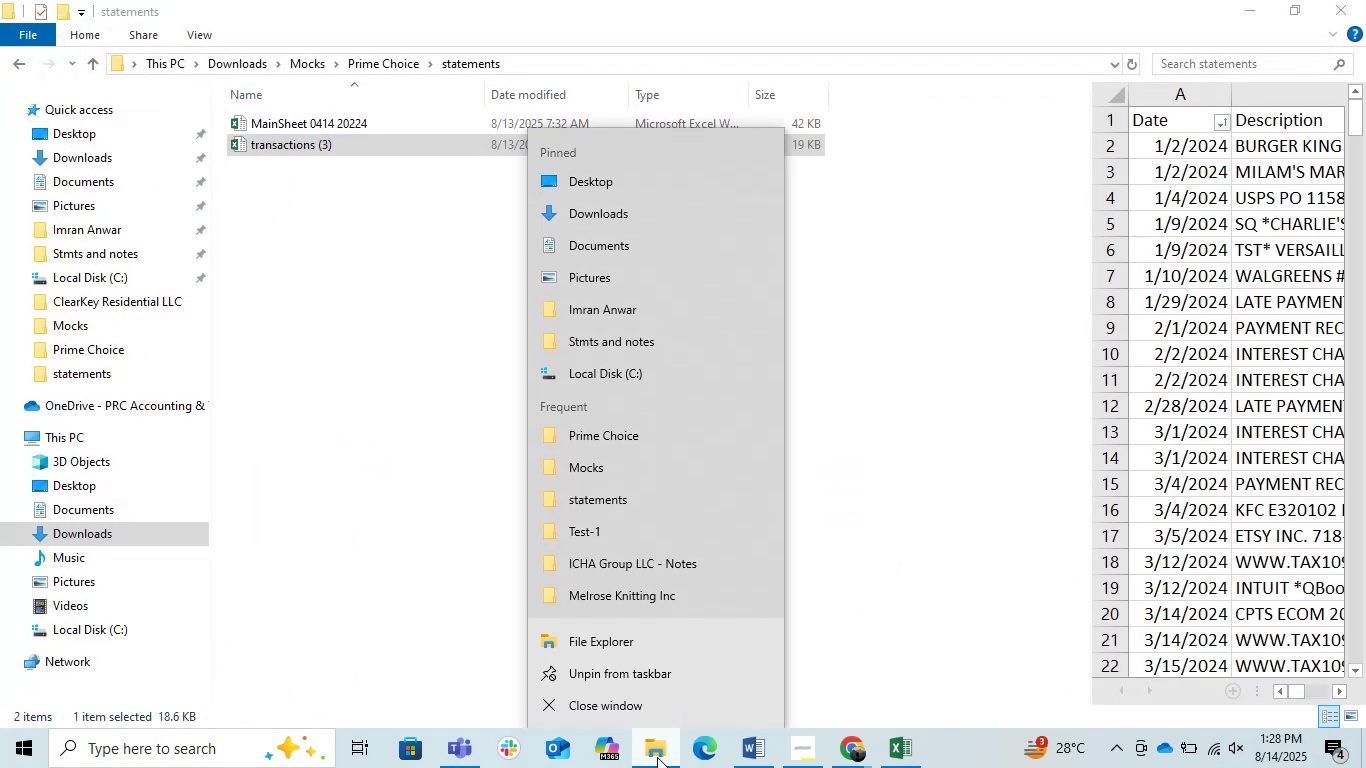 
double_click([657, 757])
 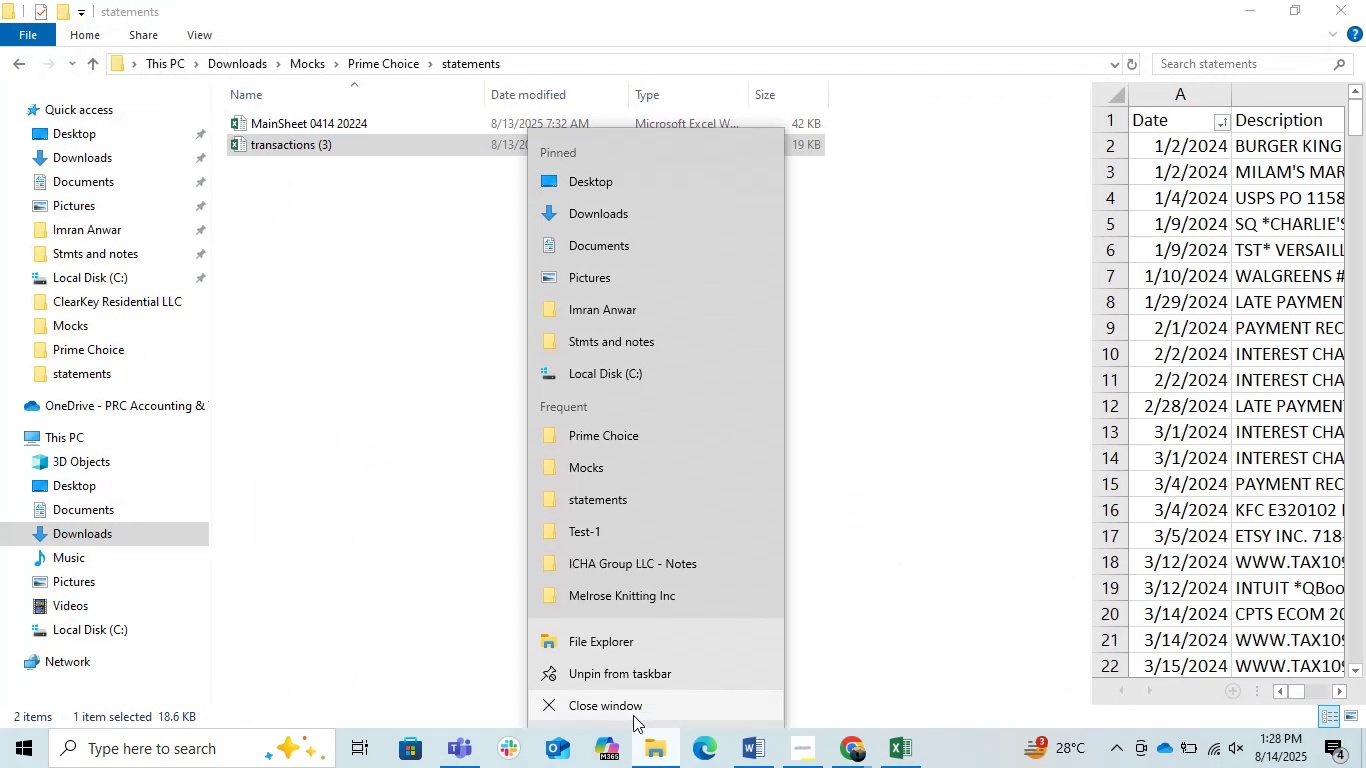 
left_click([633, 715])
 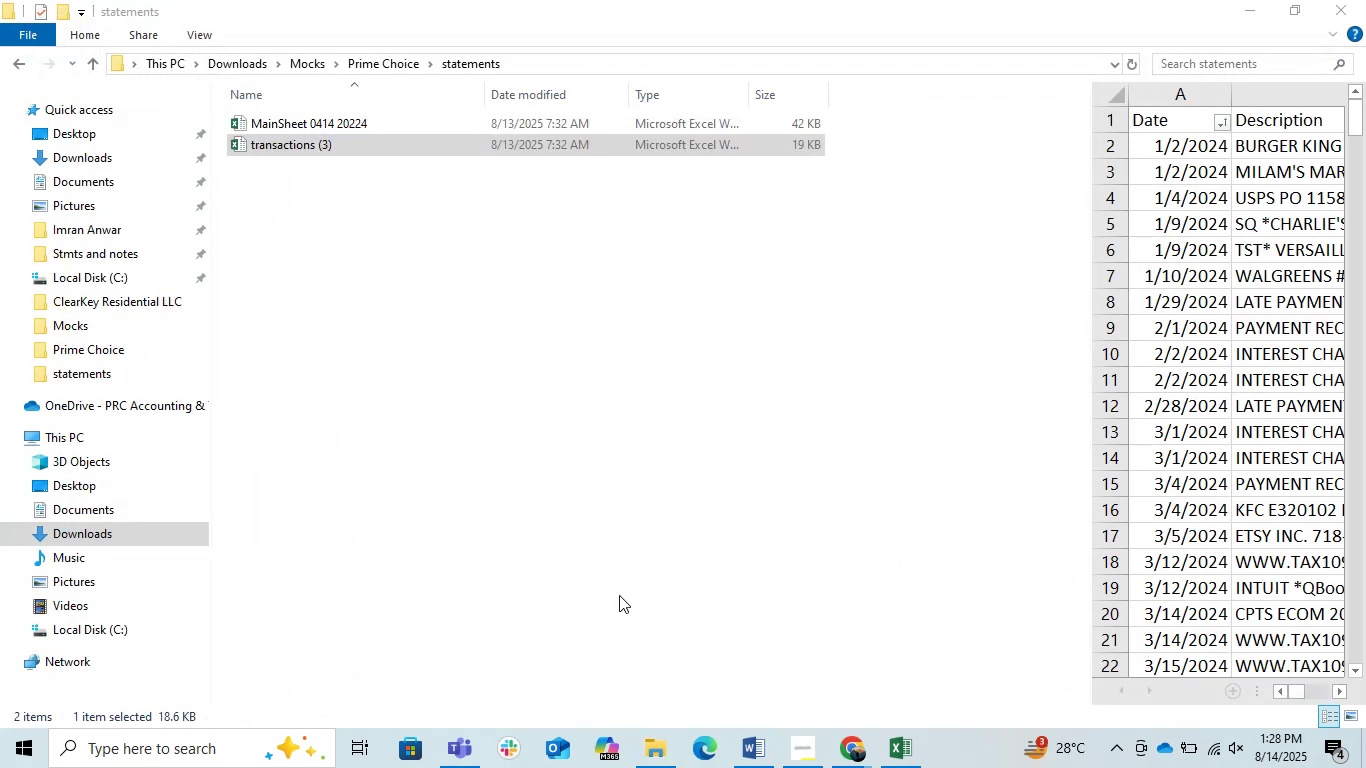 
left_click([603, 549])
 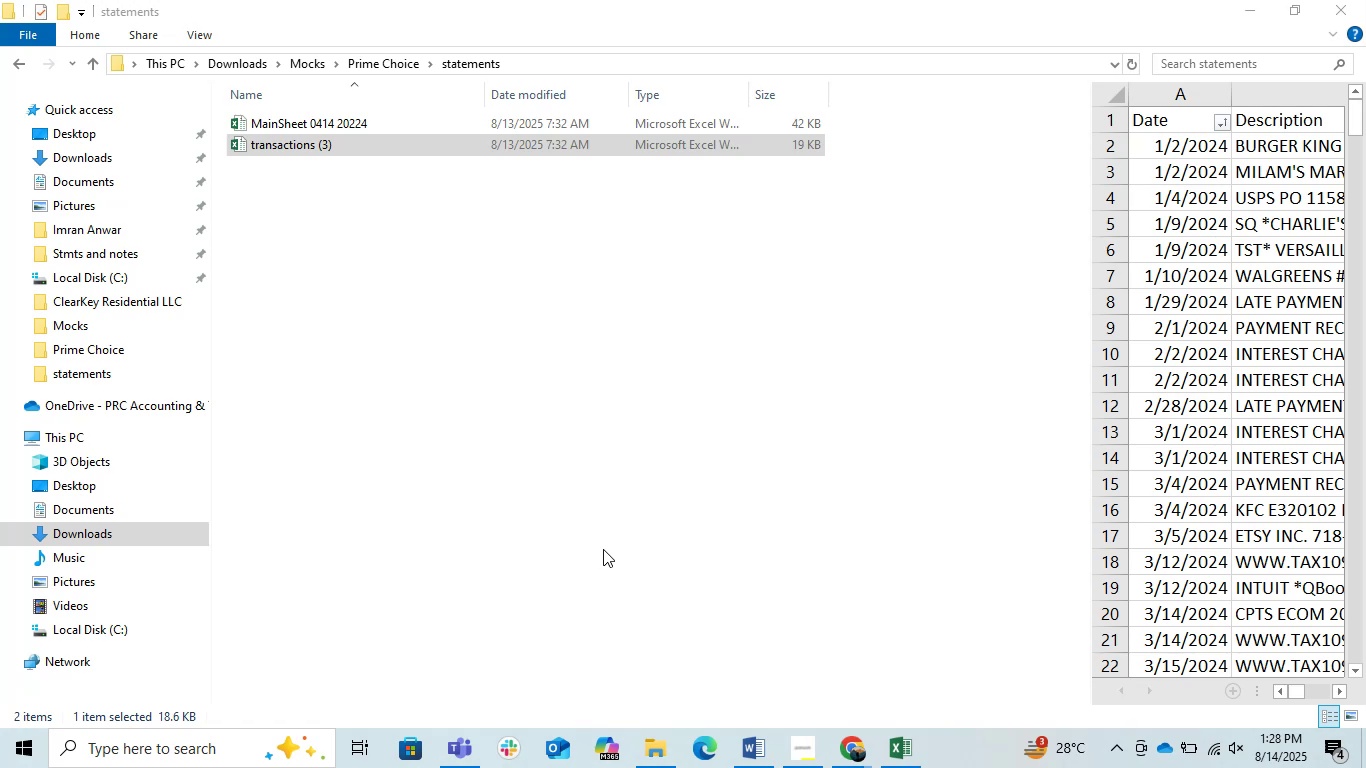 
key(Meta+D)
 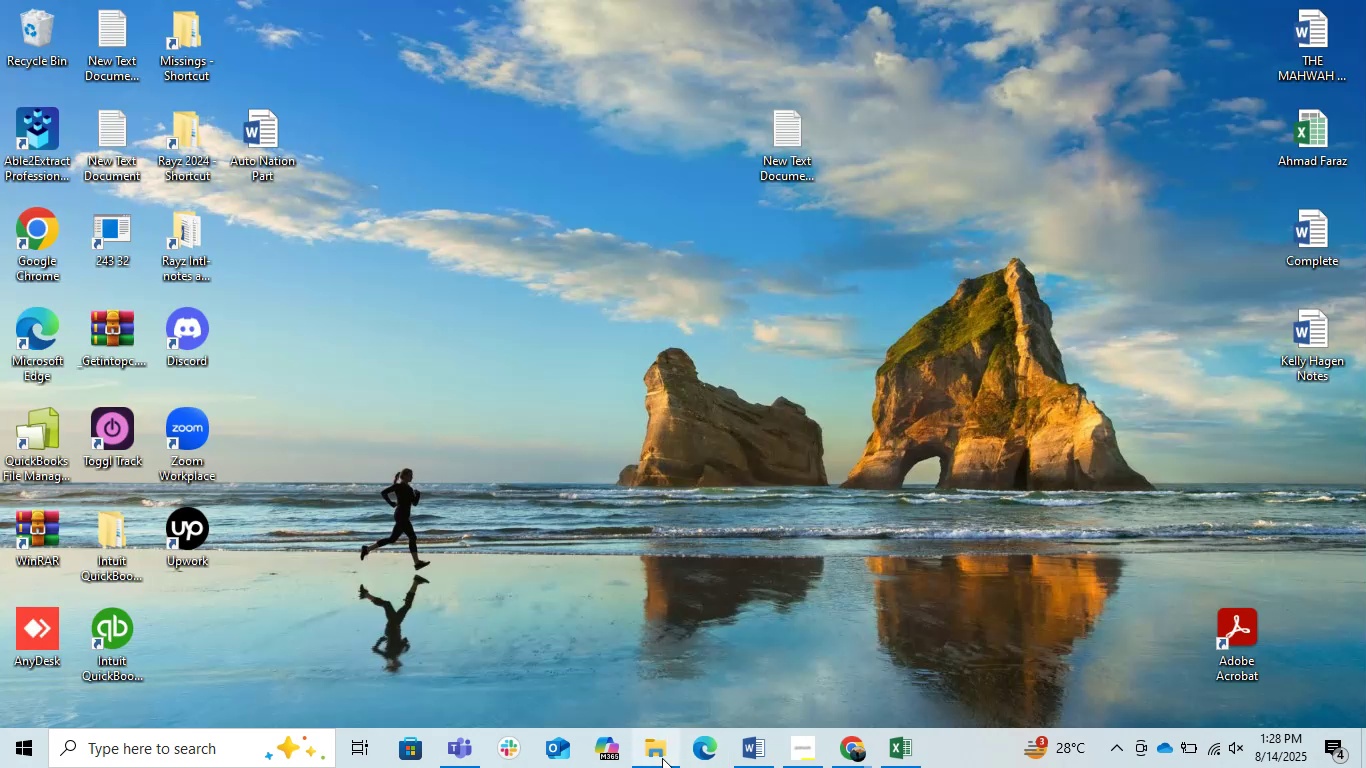 
double_click([662, 758])
 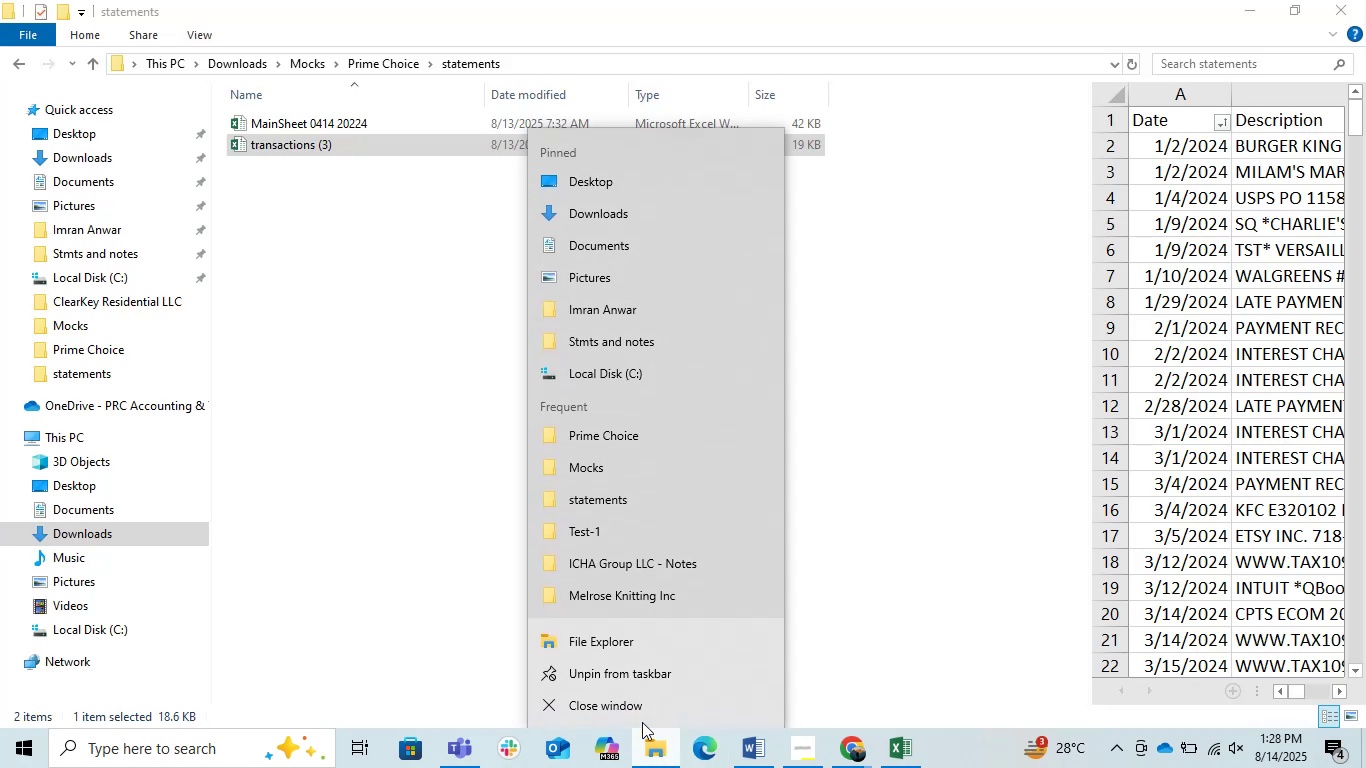 
left_click([638, 718])
 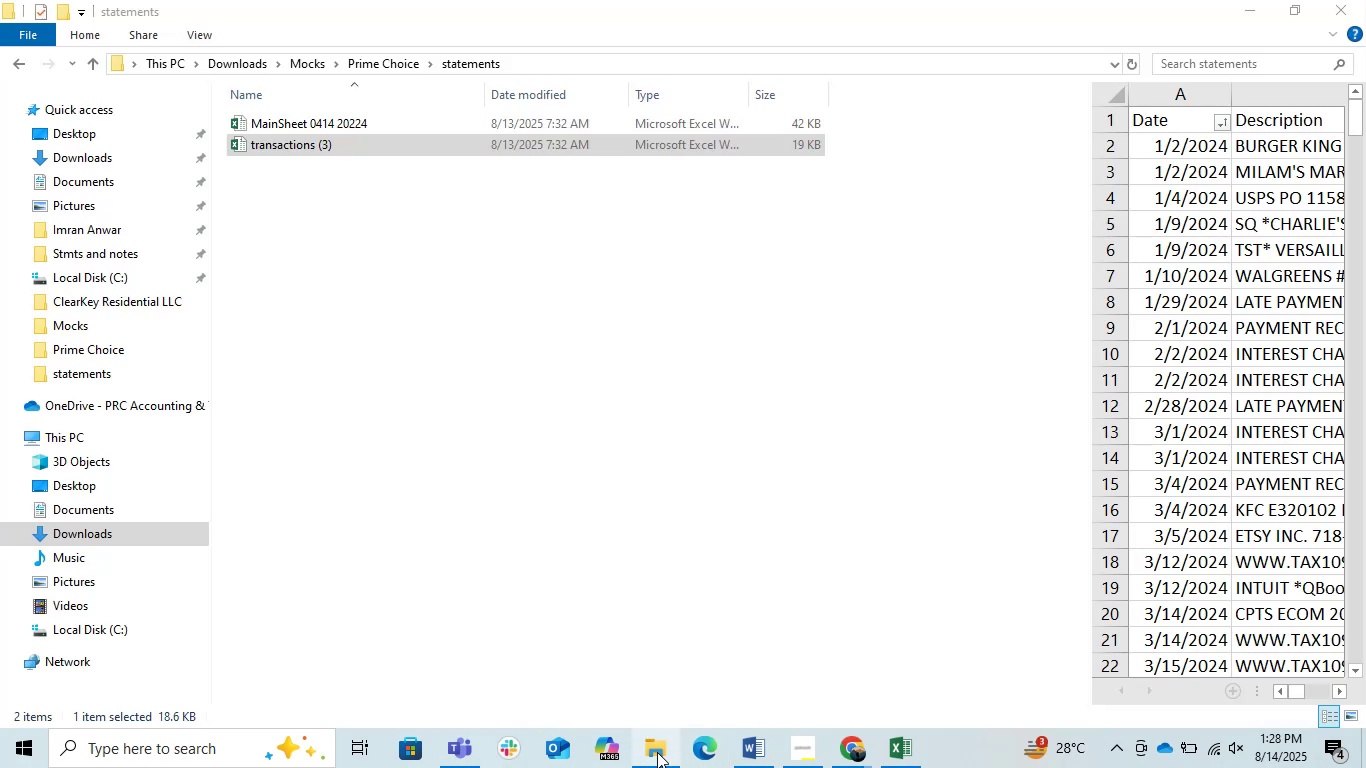 
right_click([652, 752])
 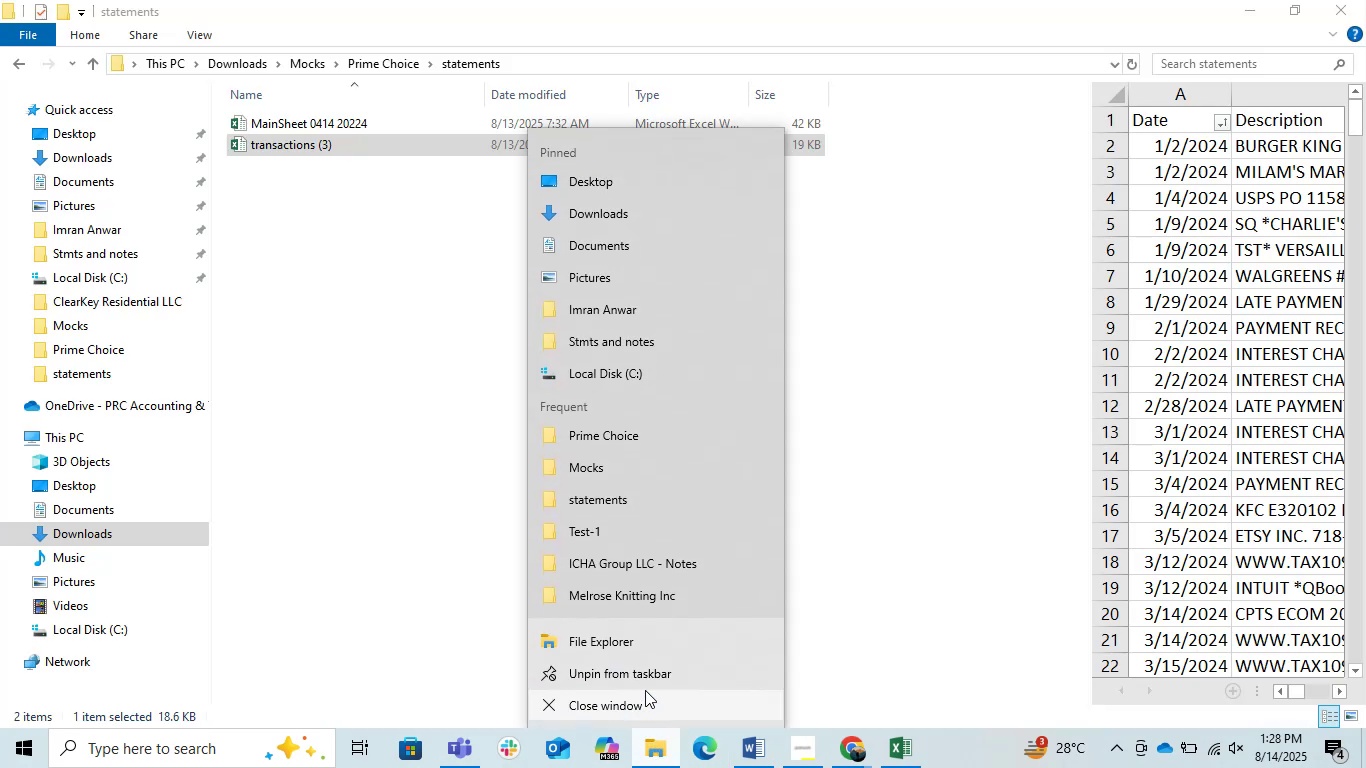 
left_click([643, 680])
 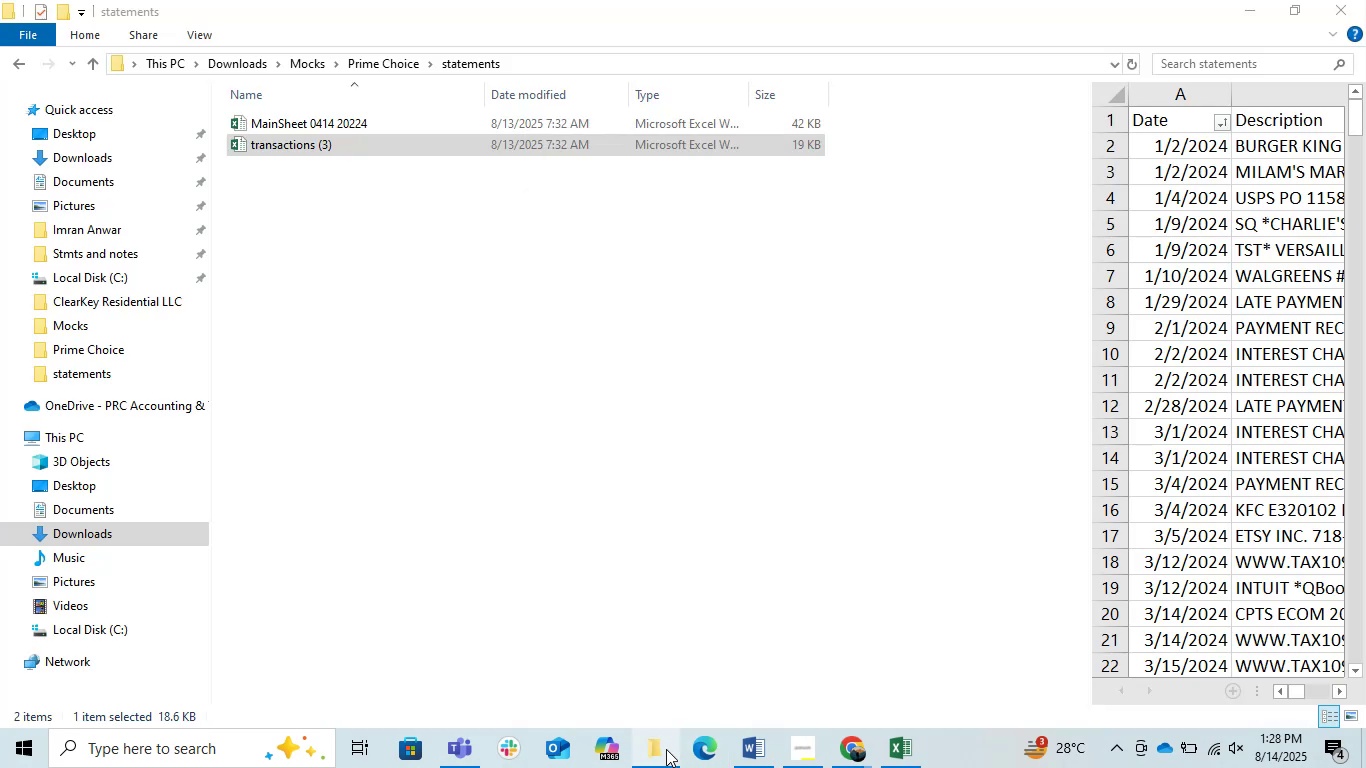 
right_click([662, 751])
 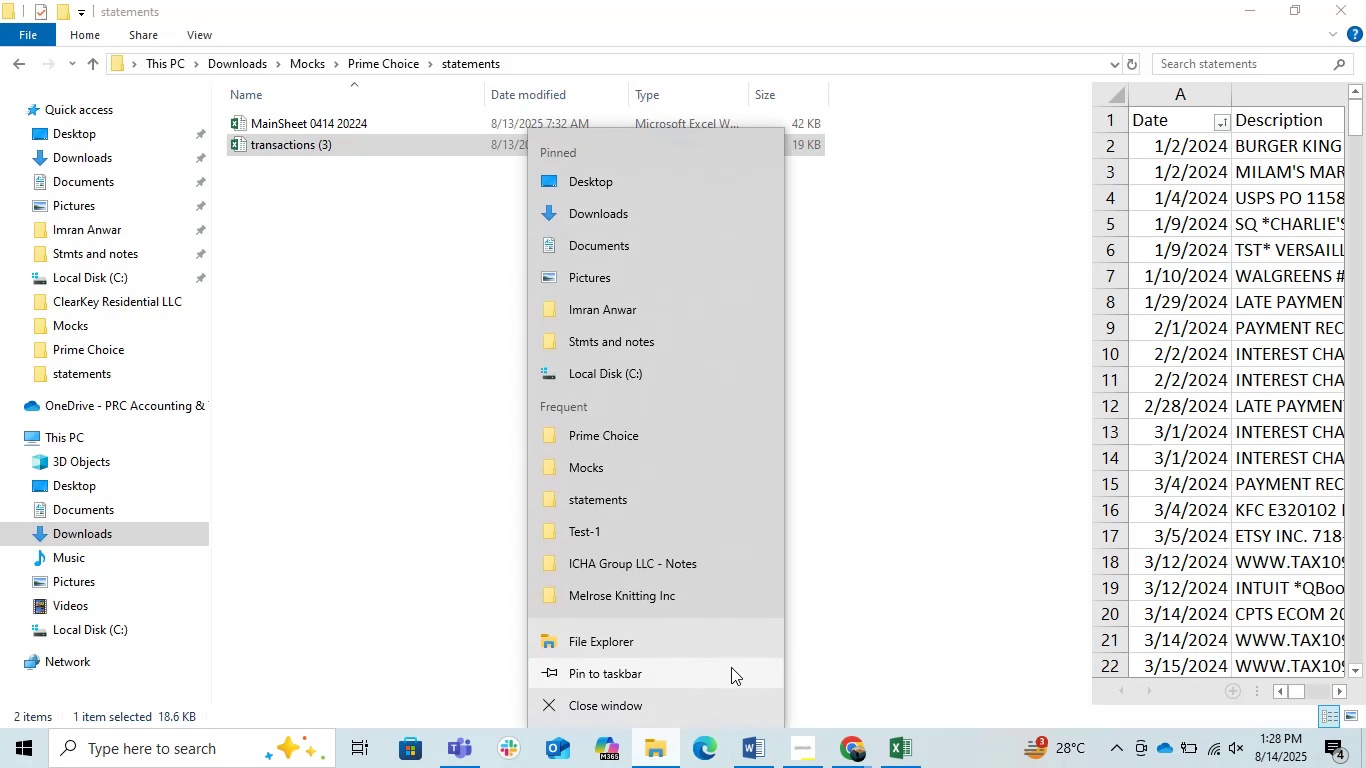 
left_click([889, 589])
 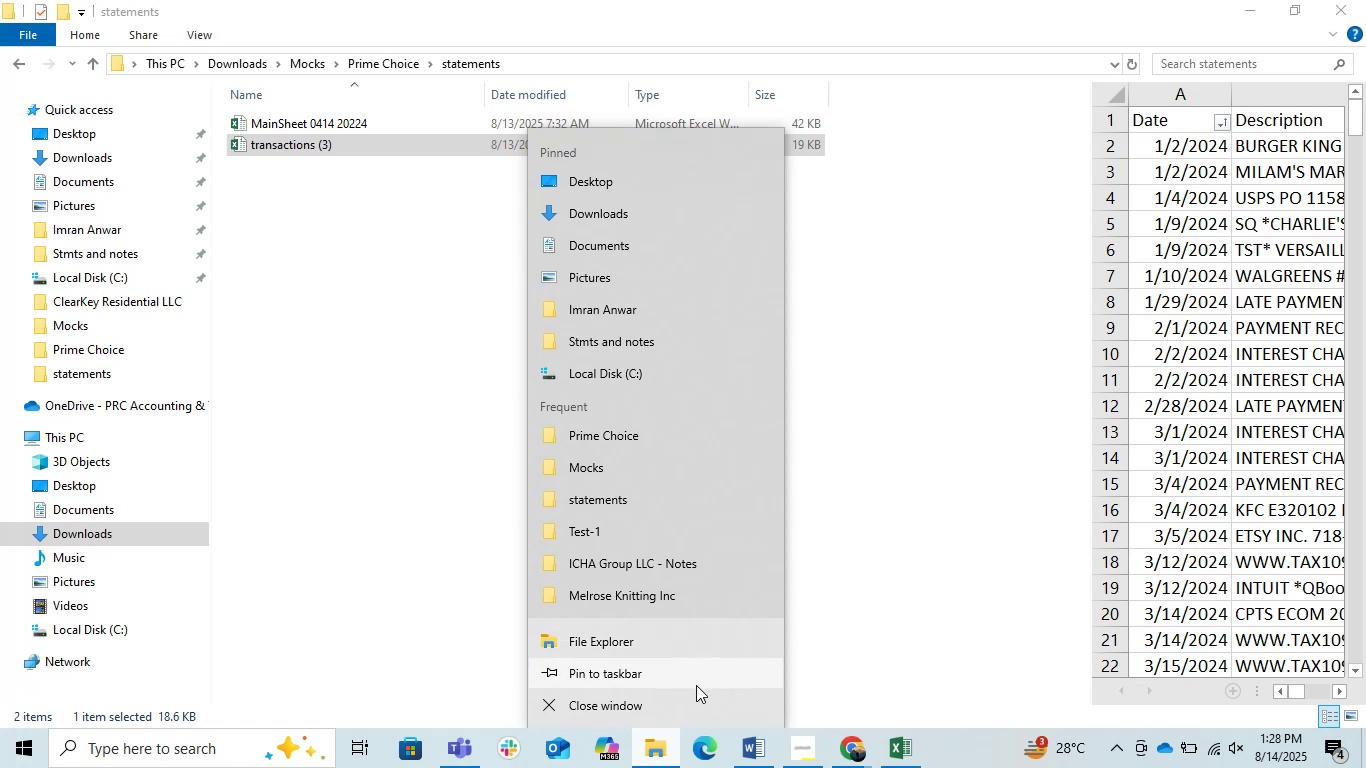 
left_click([659, 710])
 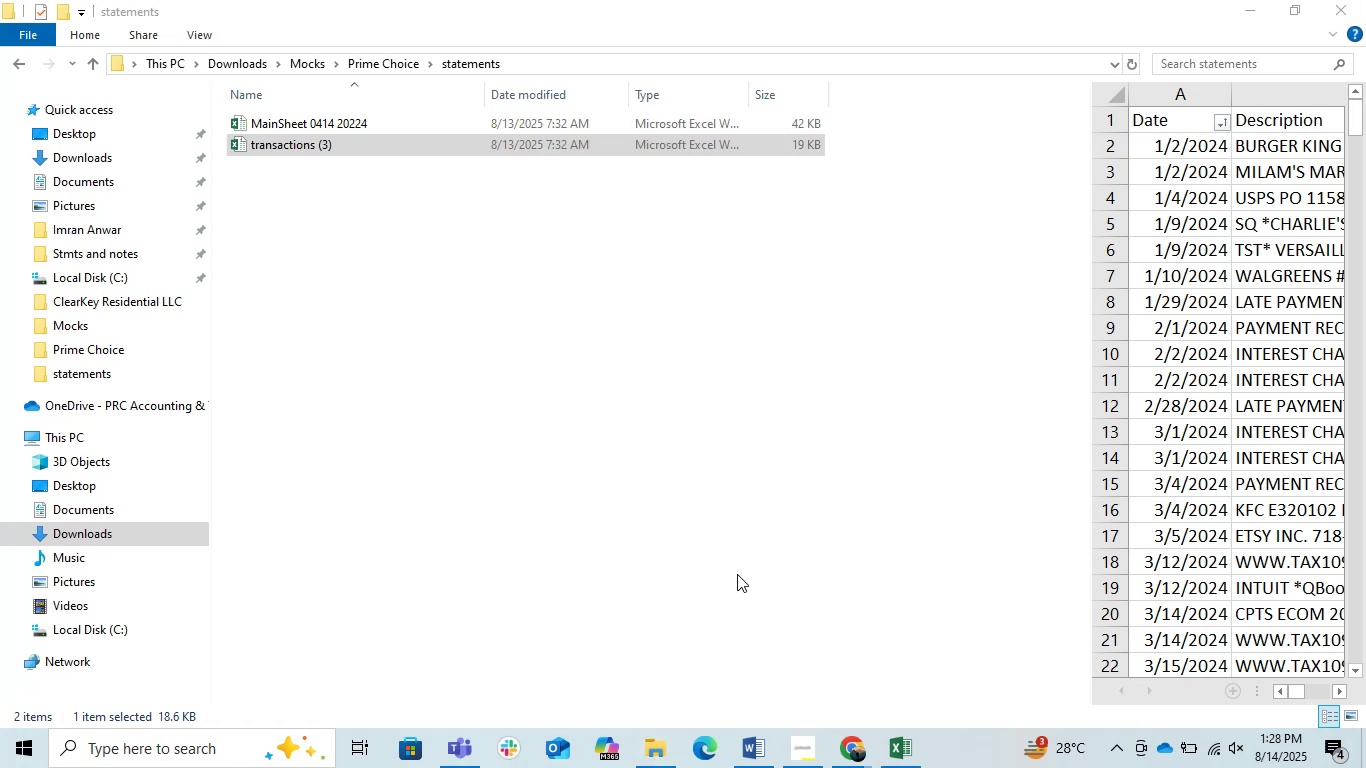 
left_click([699, 565])
 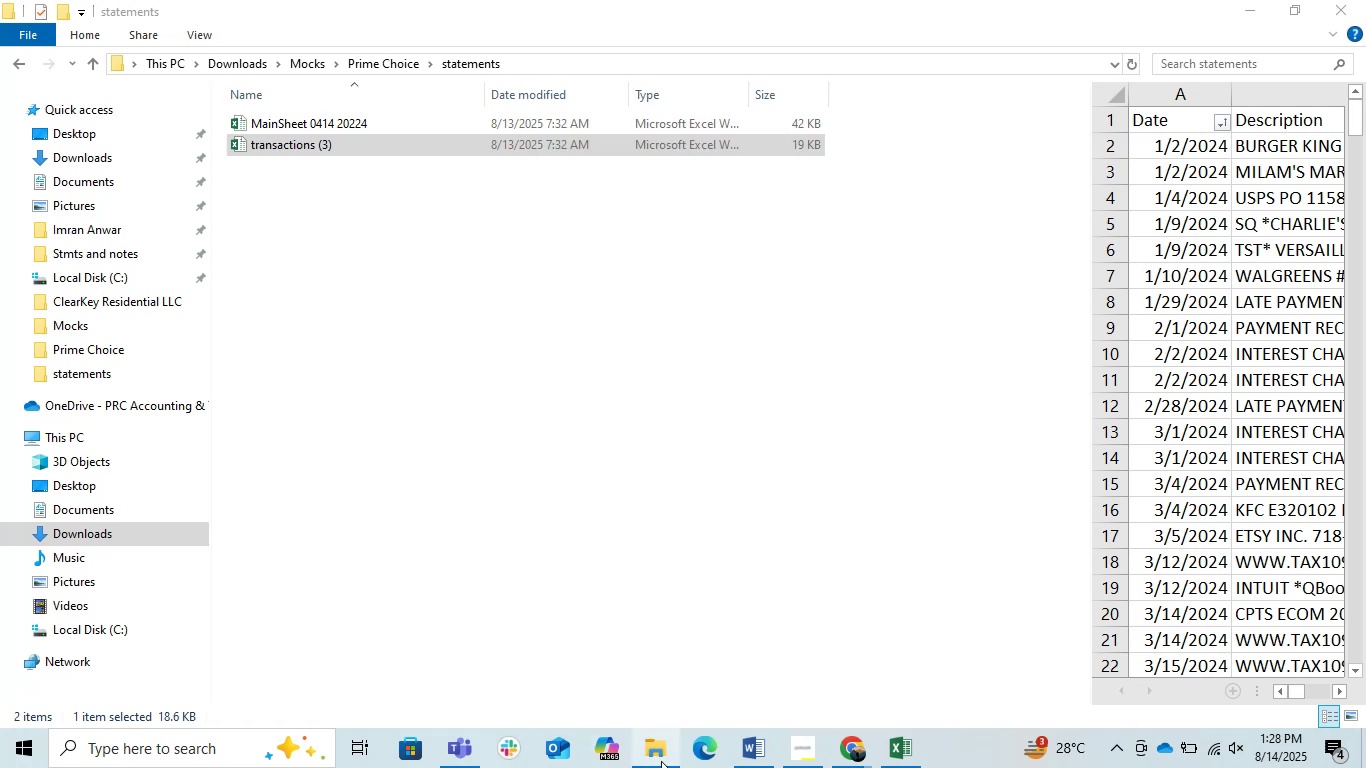 
right_click([661, 761])
 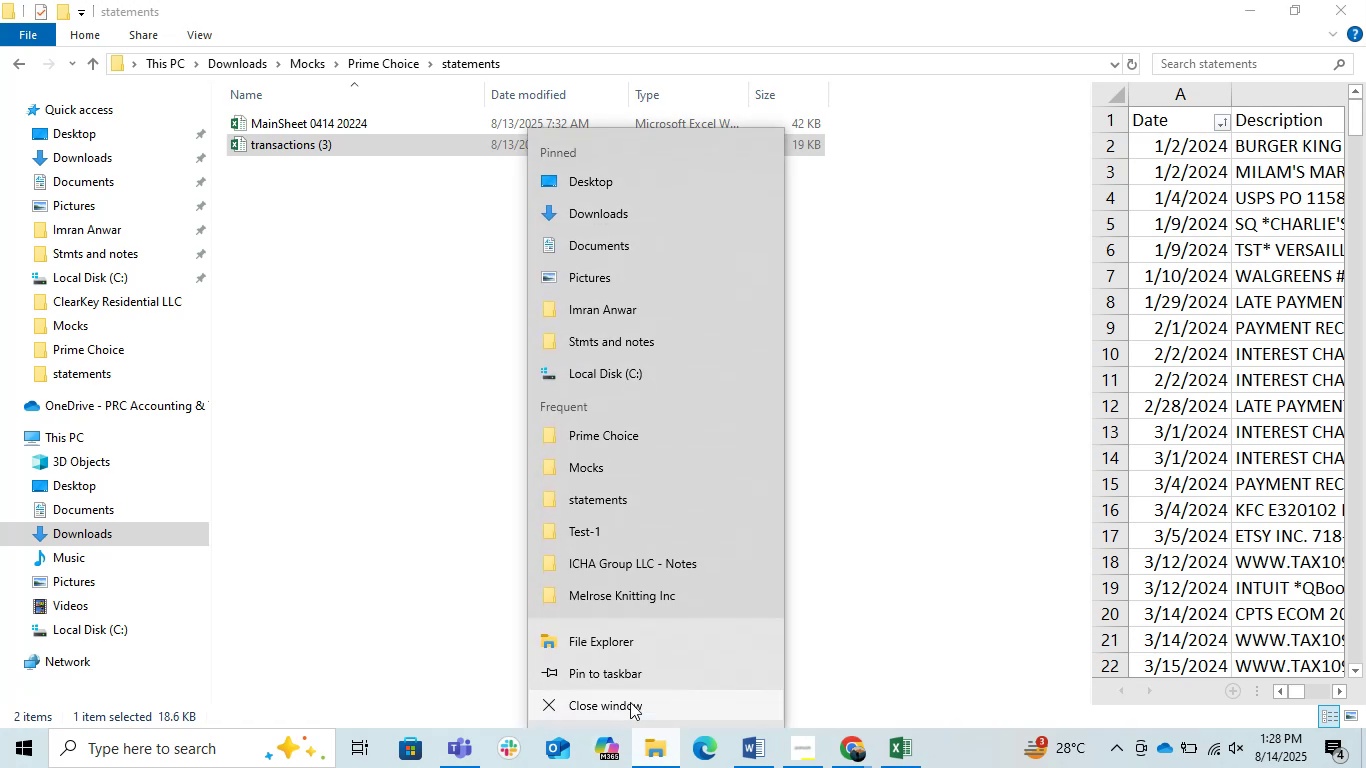 
left_click([630, 702])
 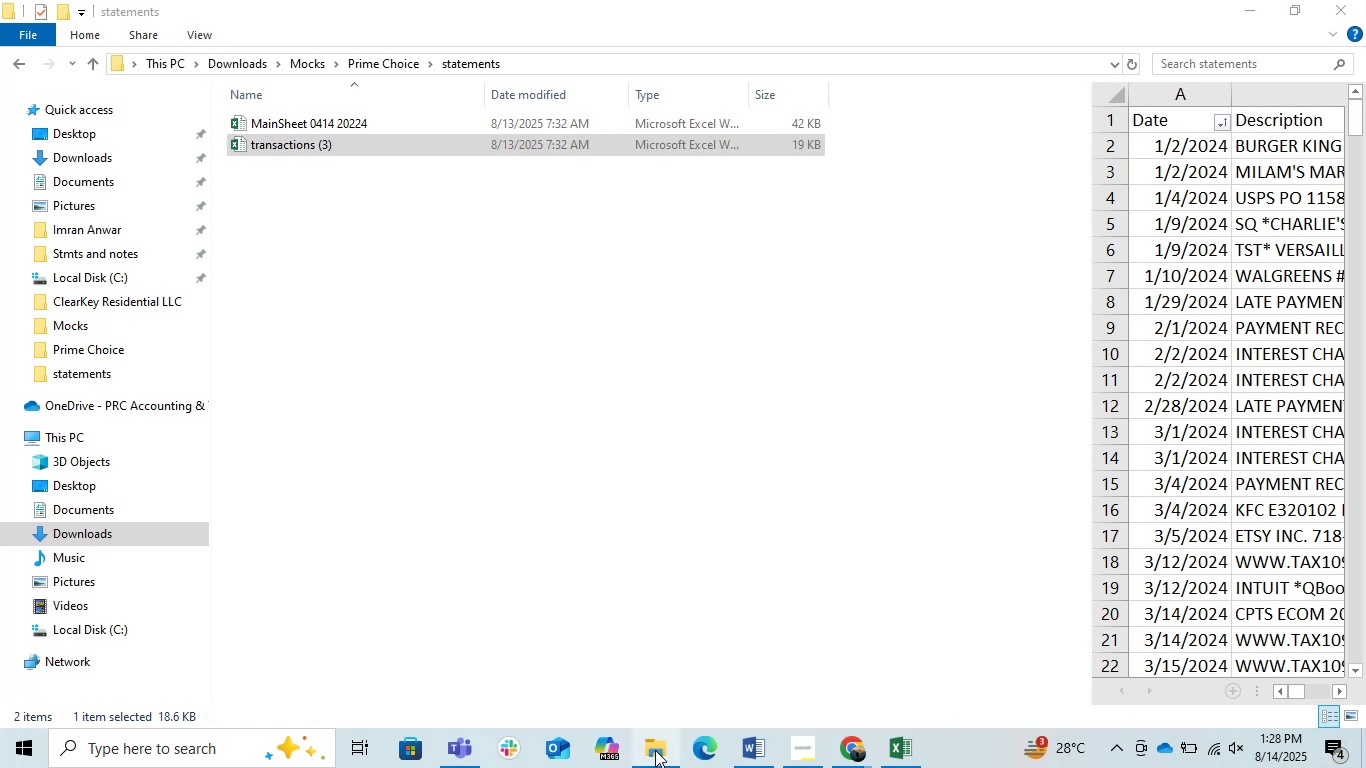 
left_click([655, 750])
 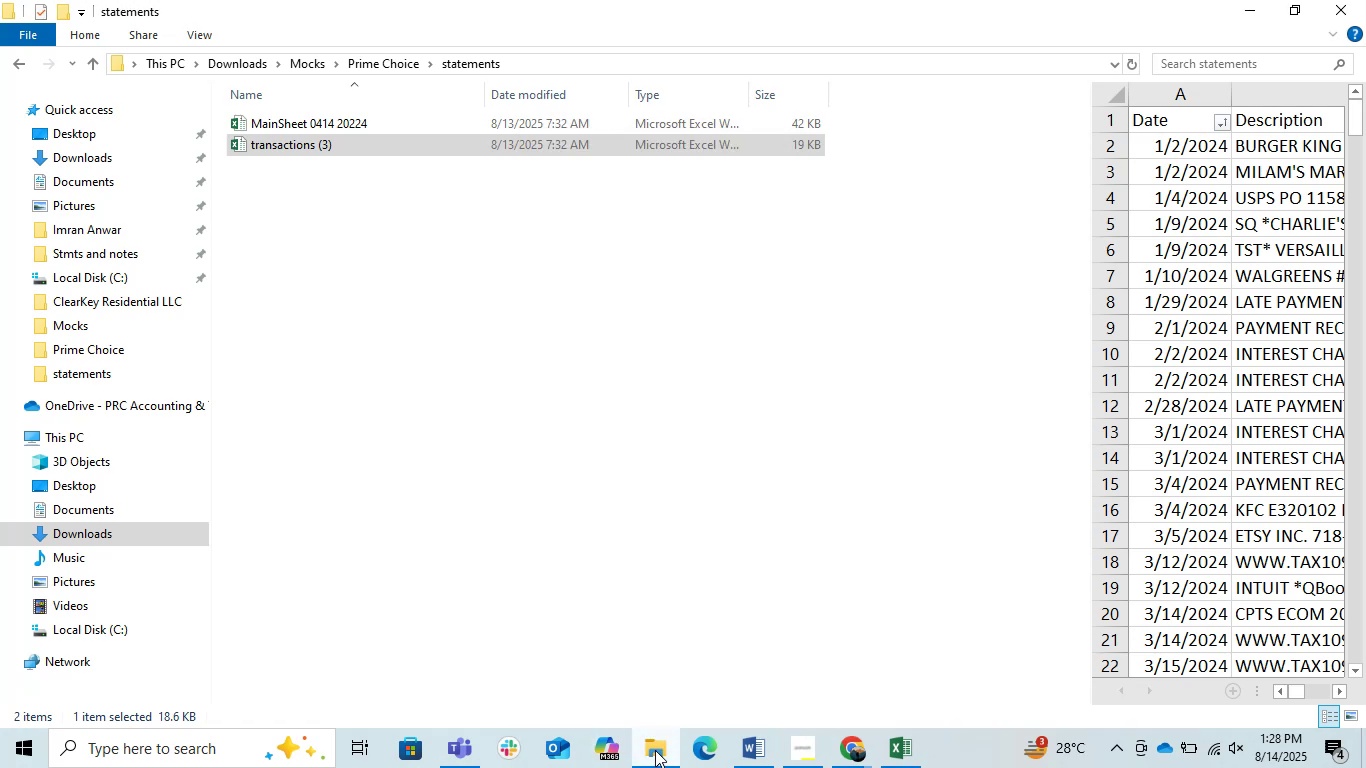 
right_click([655, 750])
 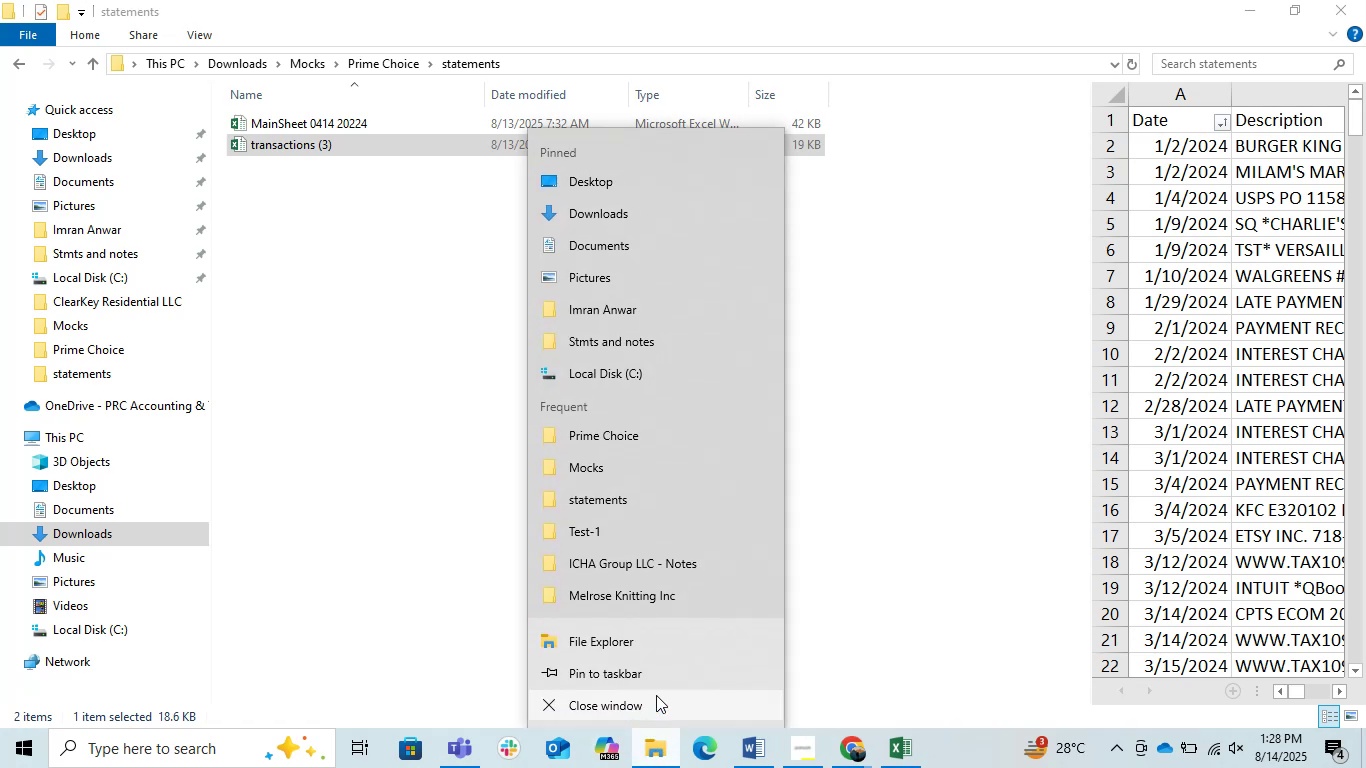 
left_click([639, 670])
 